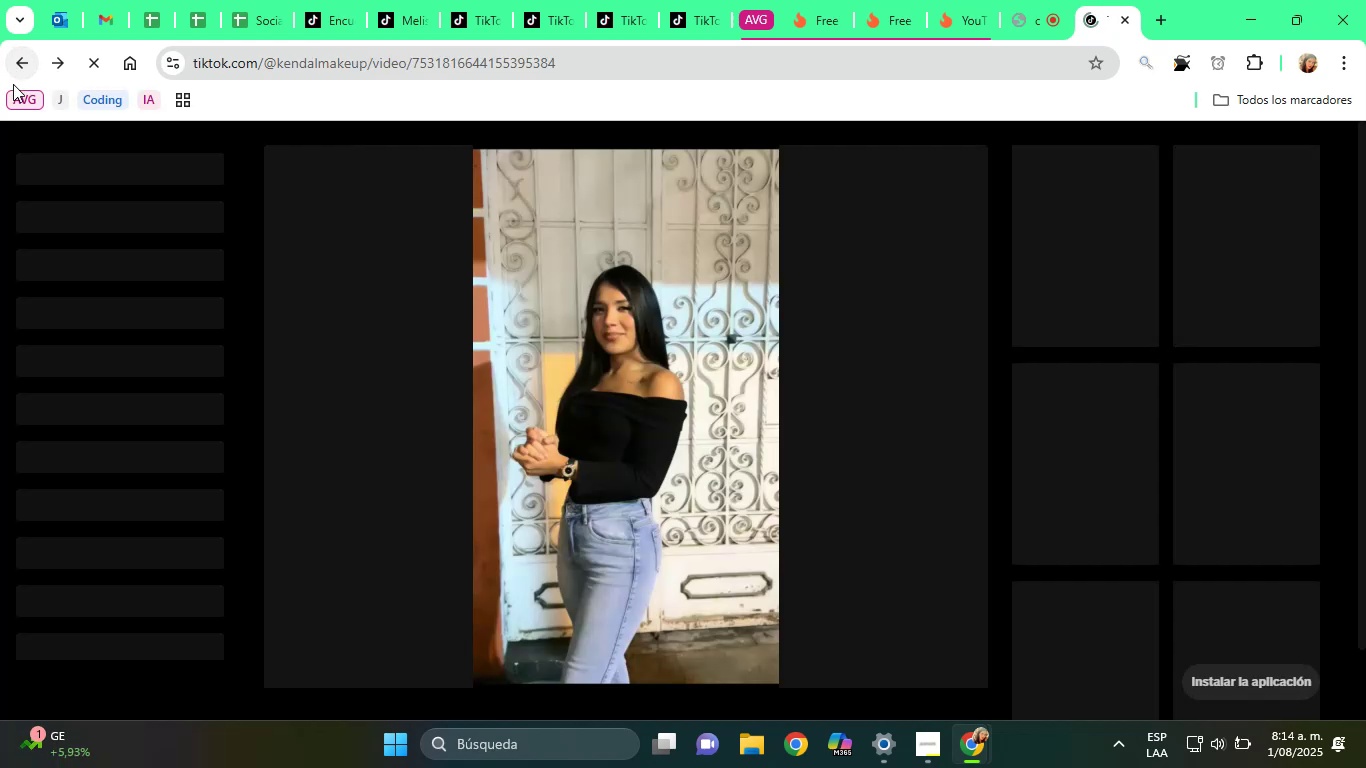 
left_click([343, 61])
 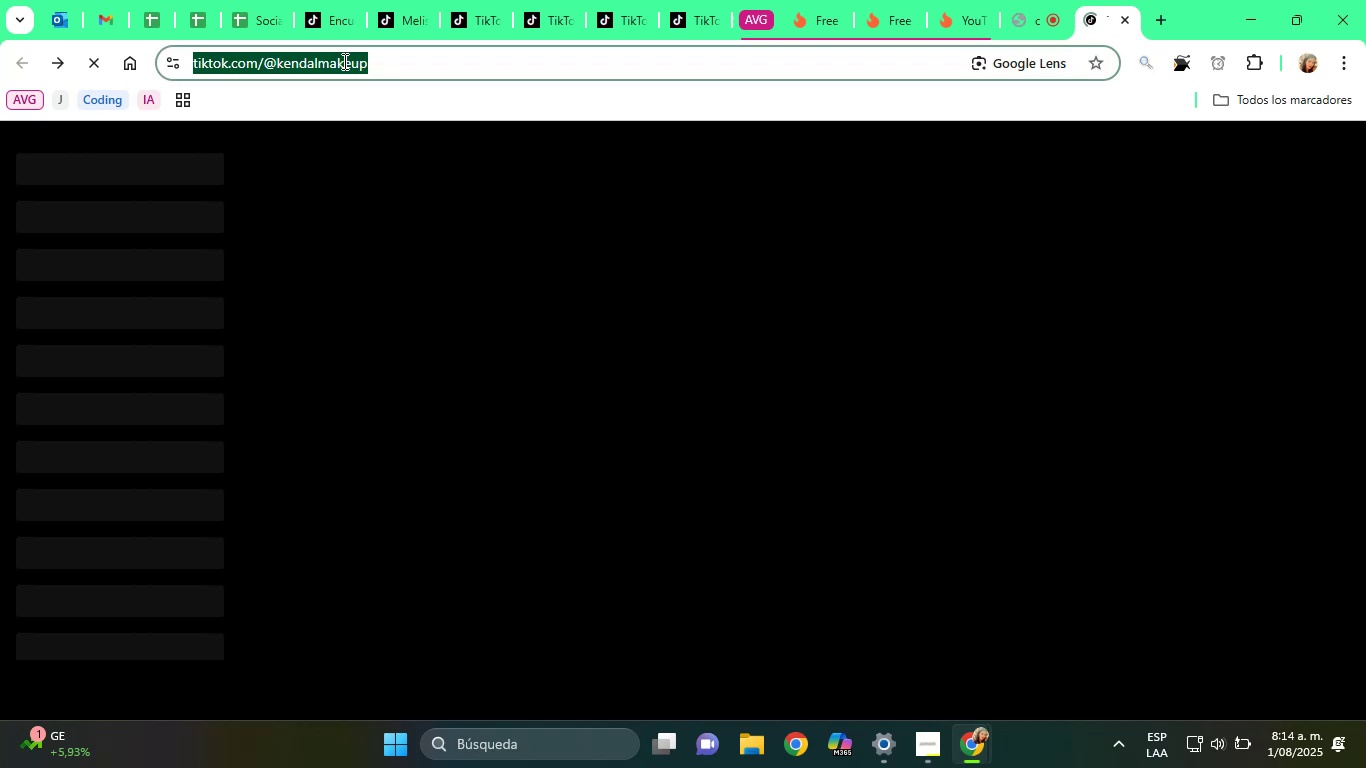 
right_click([343, 61])
 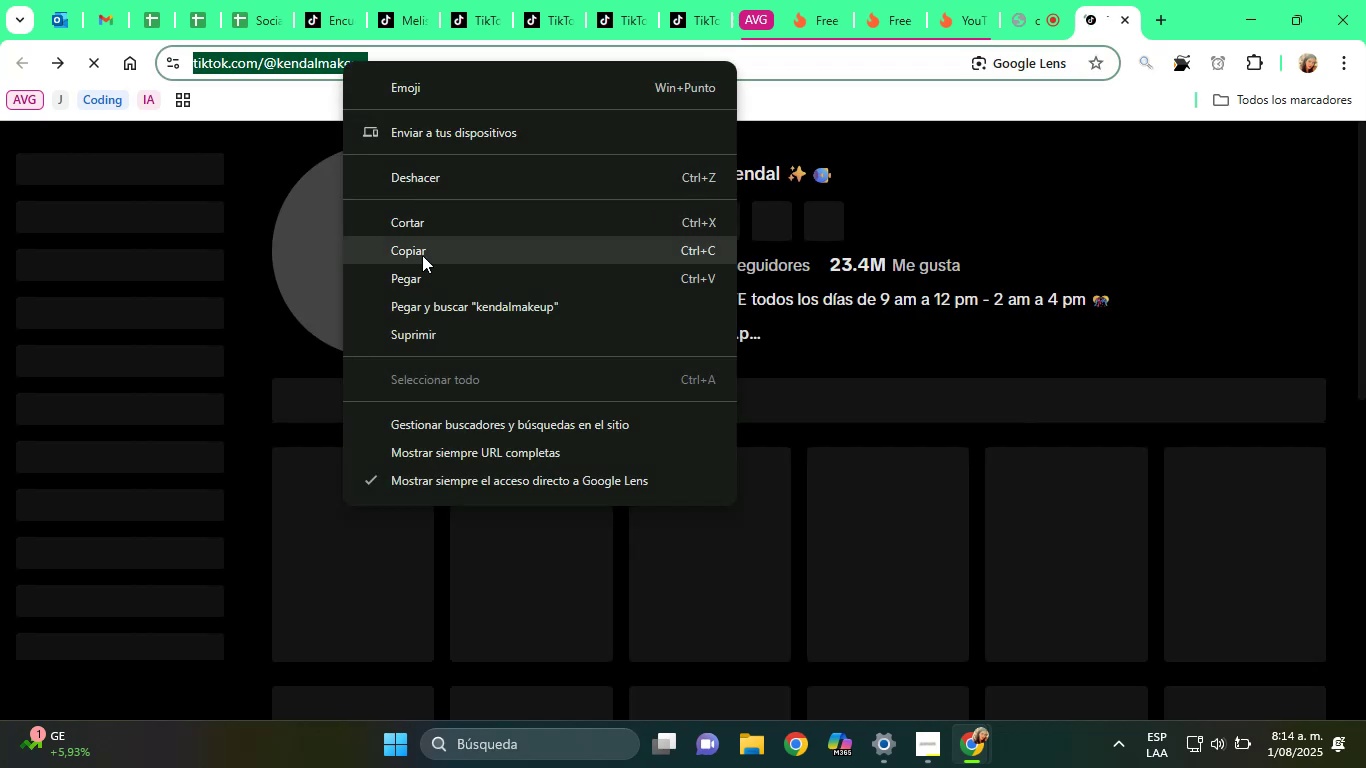 
left_click([419, 253])
 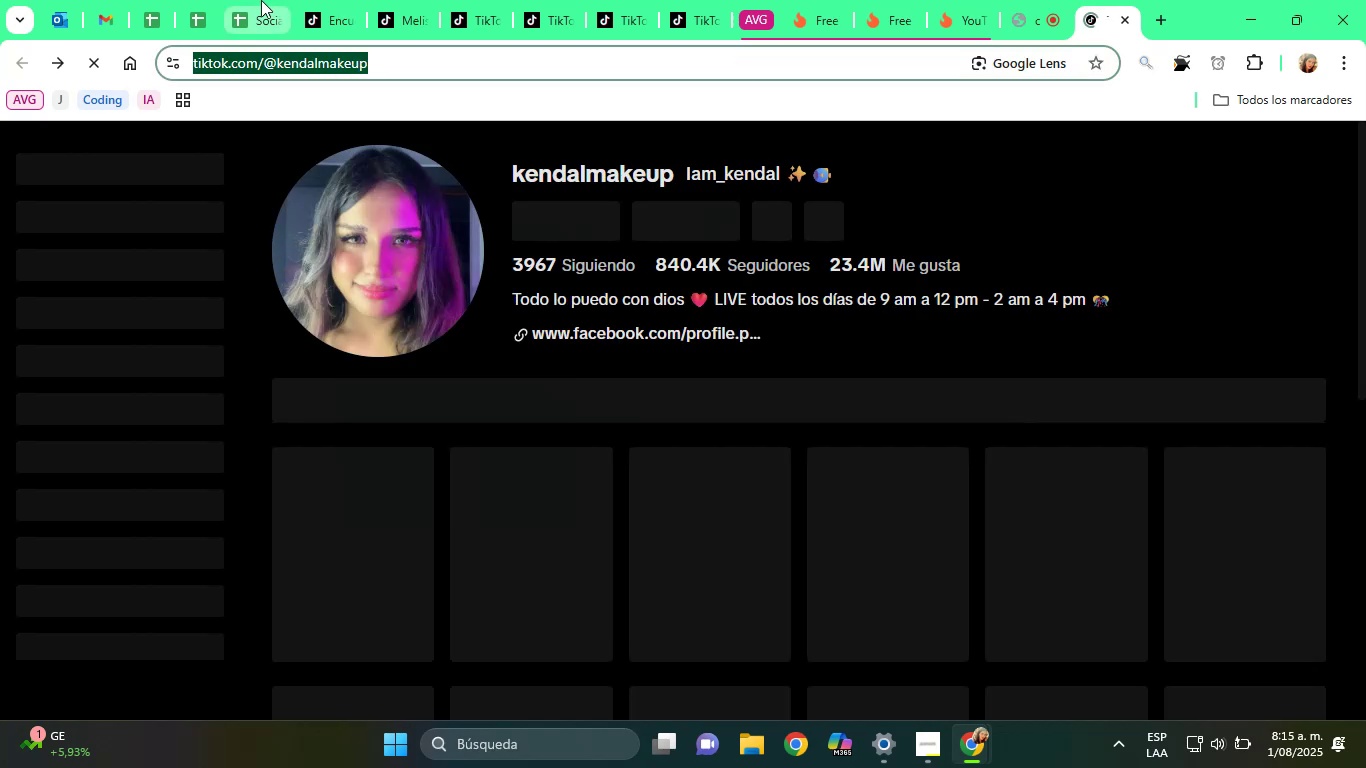 
left_click([258, 0])
 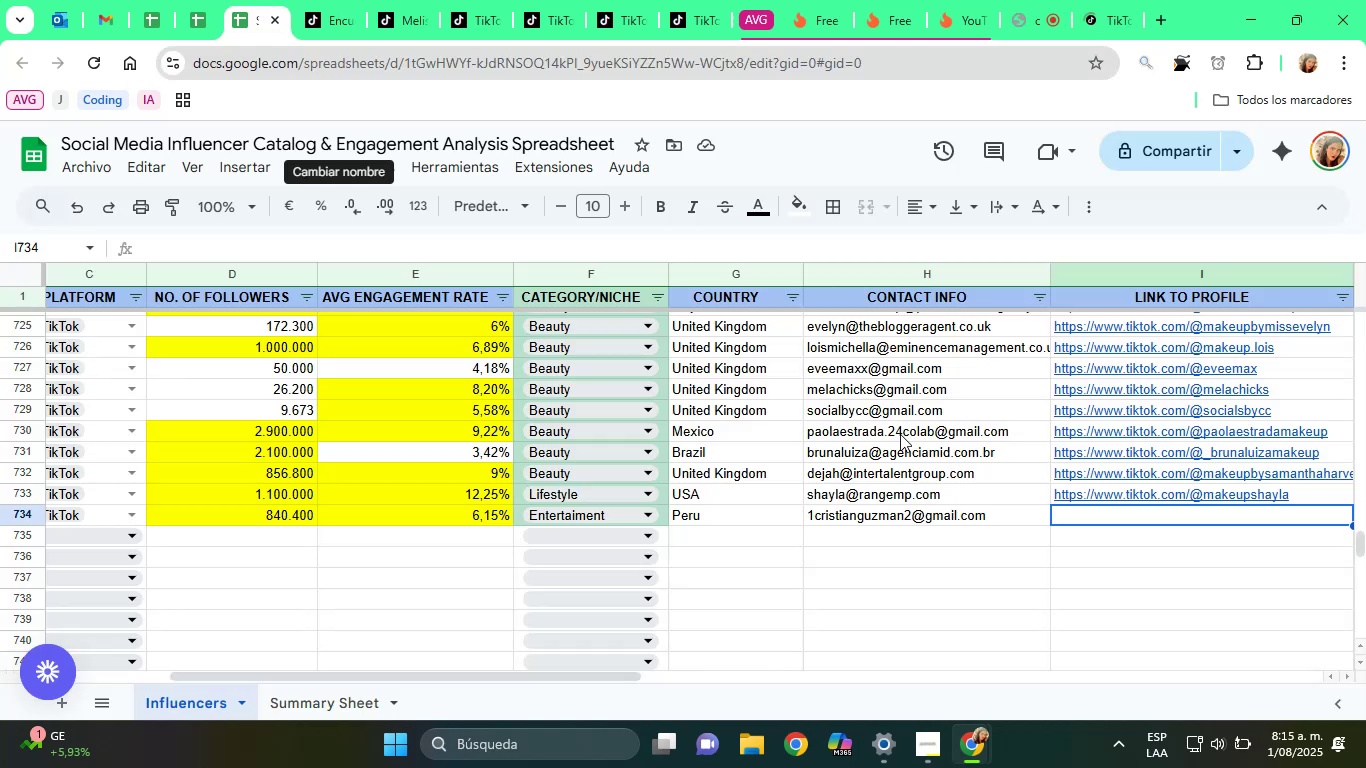 
key(Control+V)
 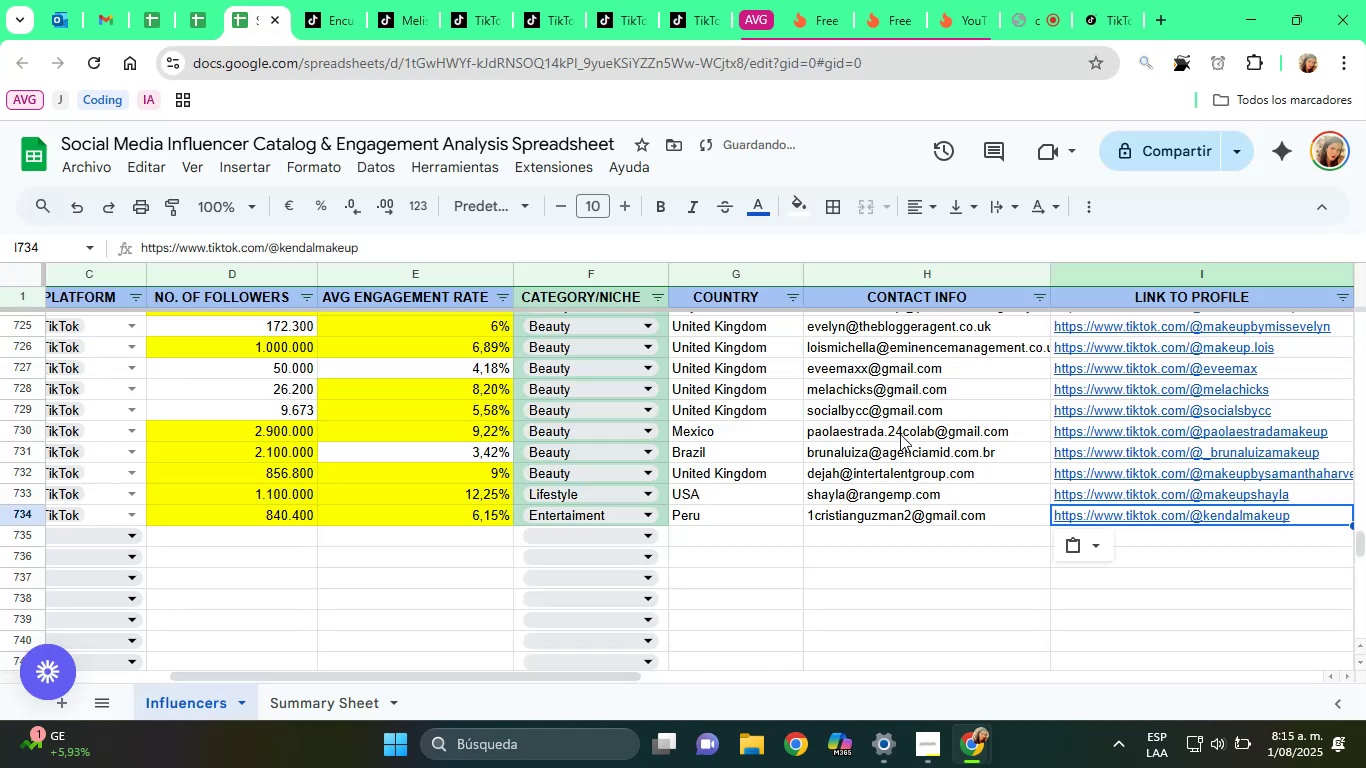 
key(ArrowRight)
 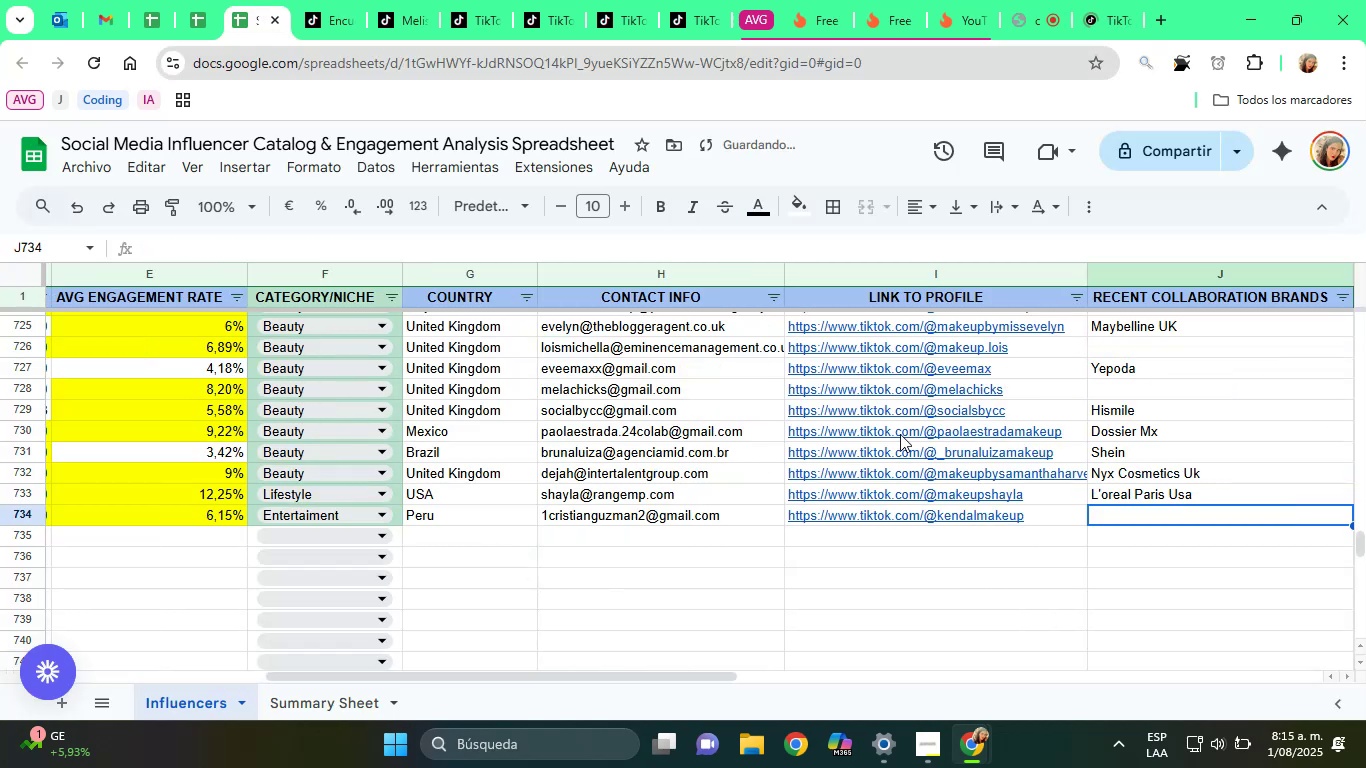 
key(ArrowDown)
 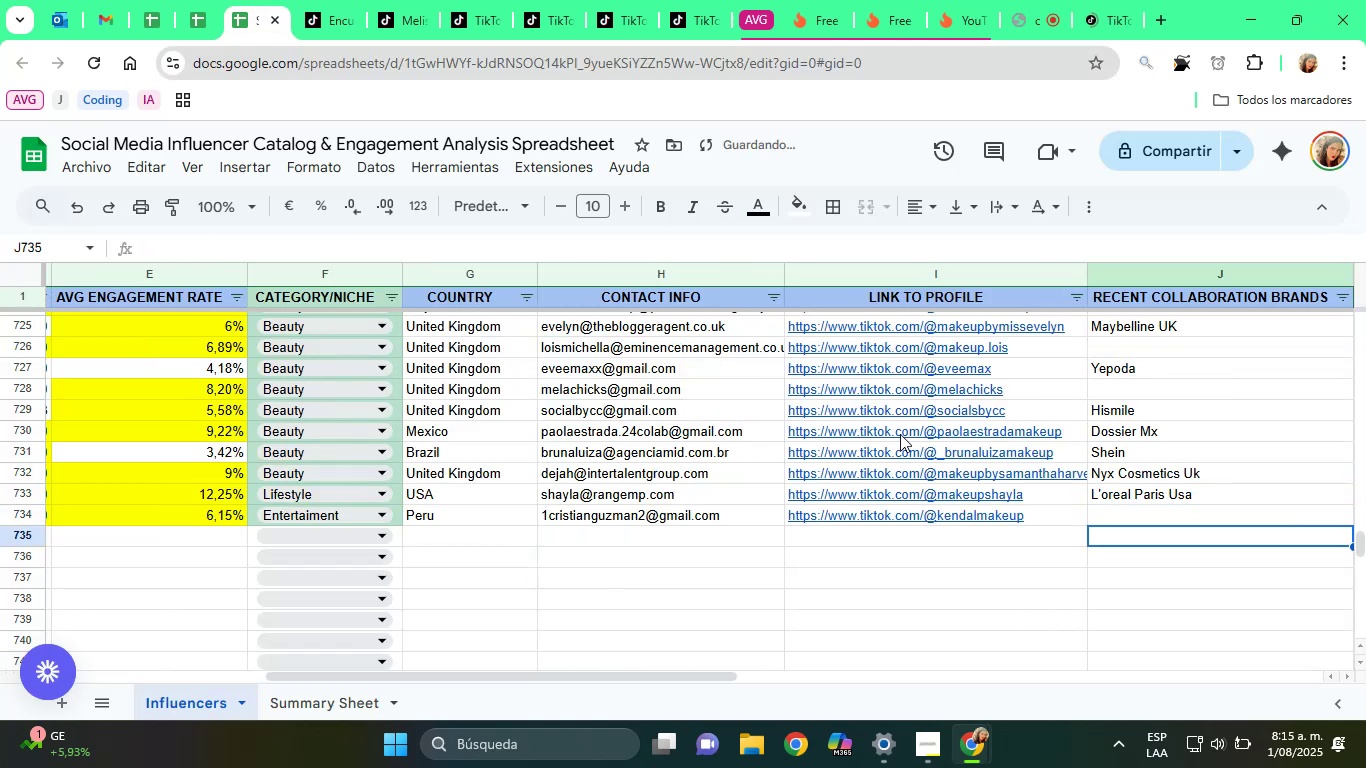 
hold_key(key=ArrowLeft, duration=1.24)
 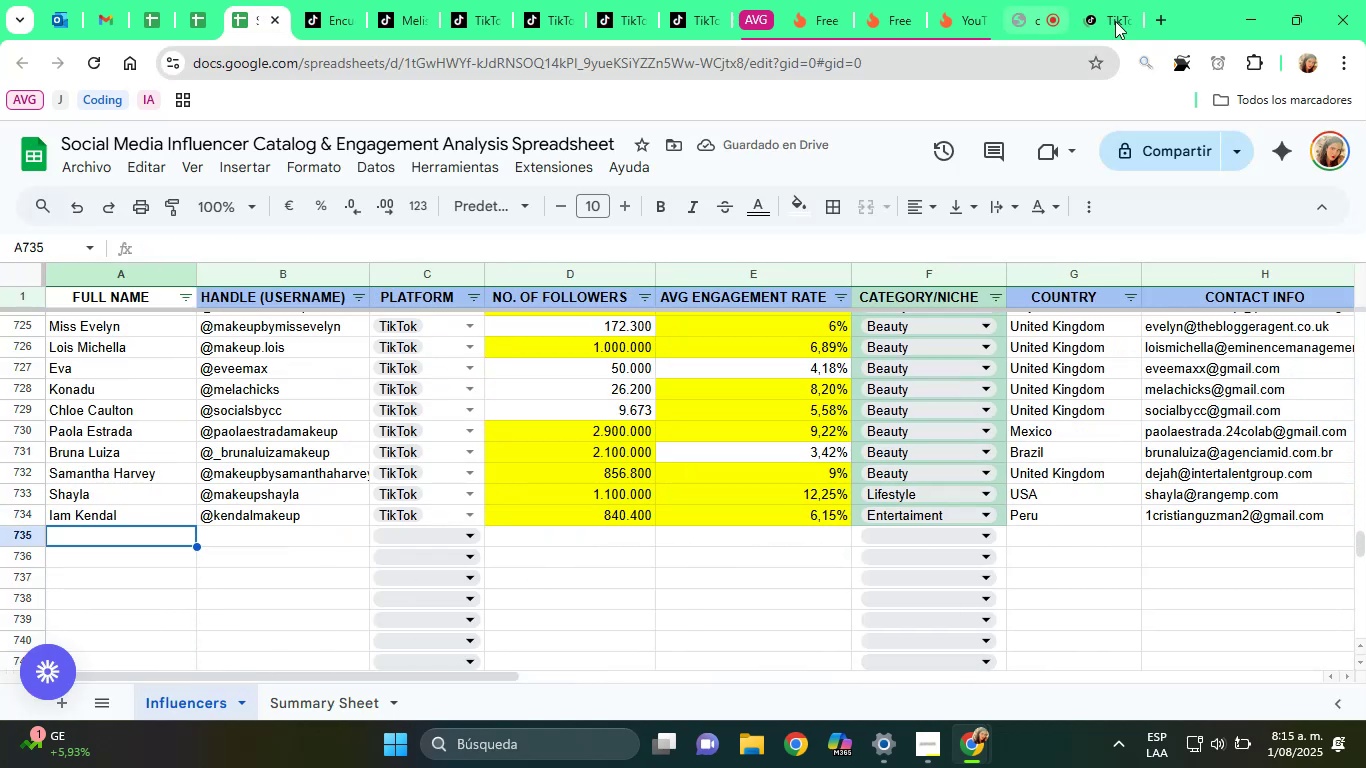 
left_click([1115, 5])
 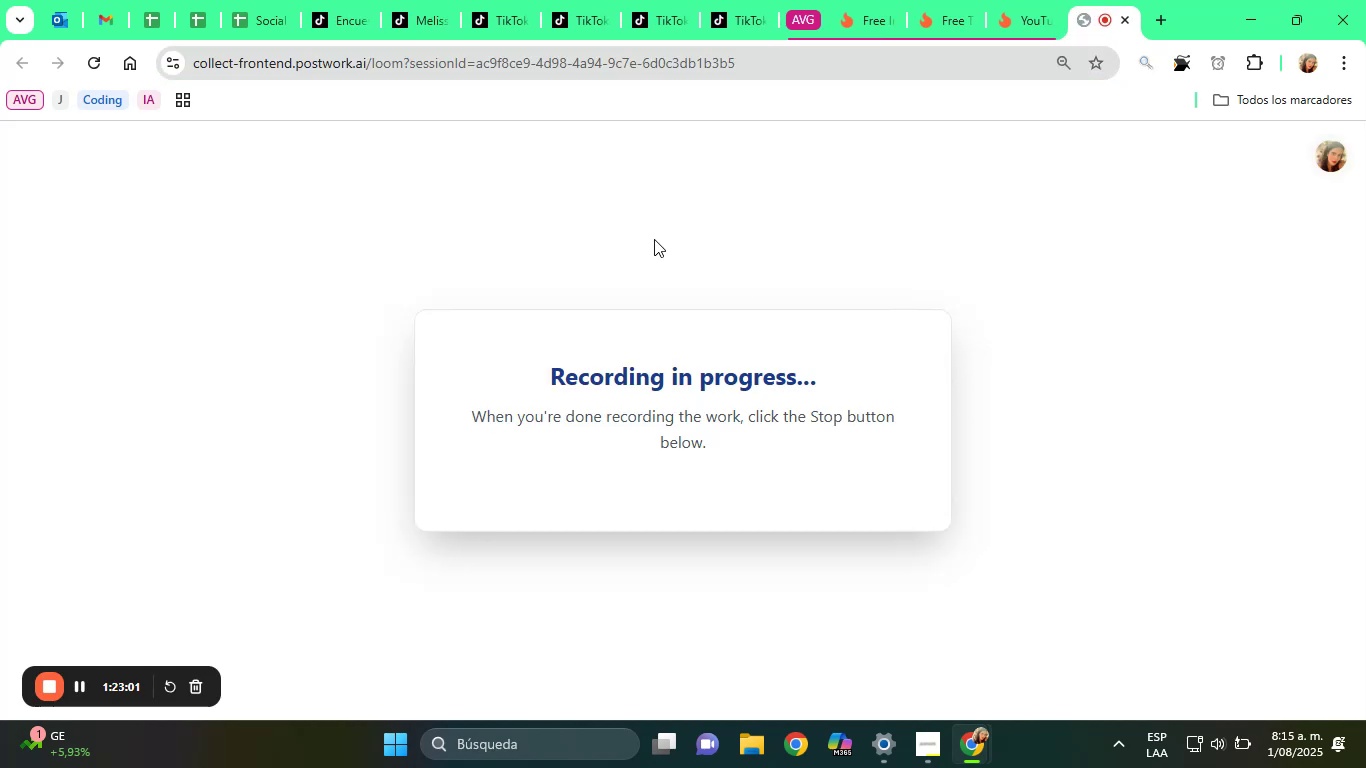 
left_click([437, 0])
 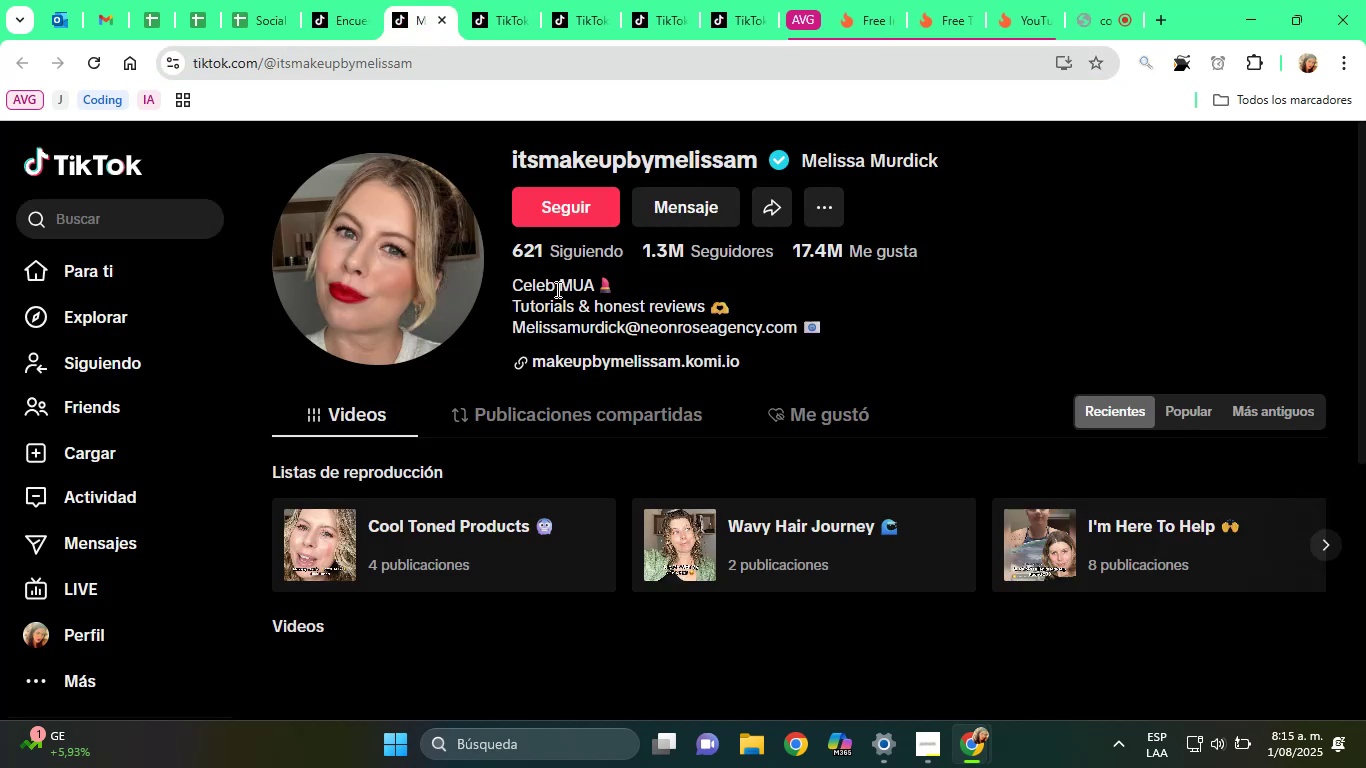 
scroll: coordinate [662, 380], scroll_direction: down, amount: 6.0
 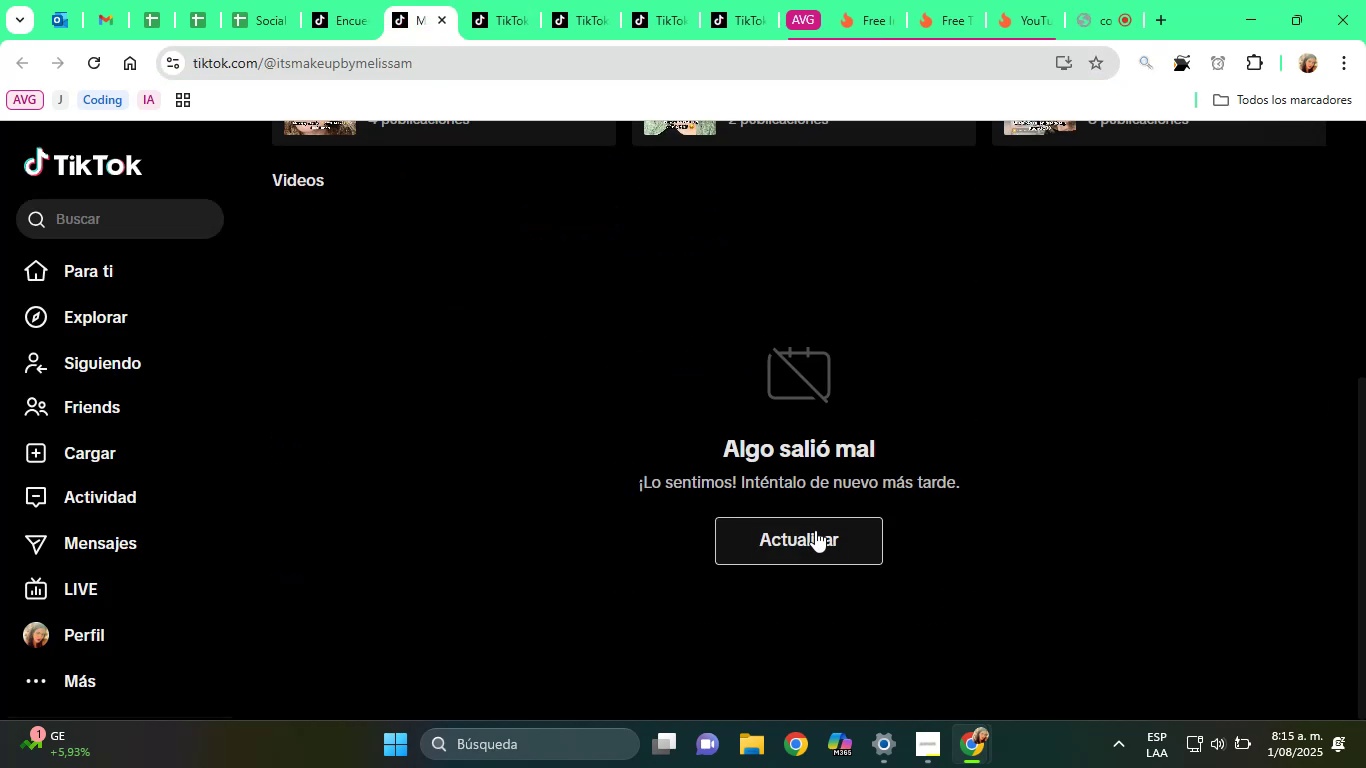 
left_click([815, 535])
 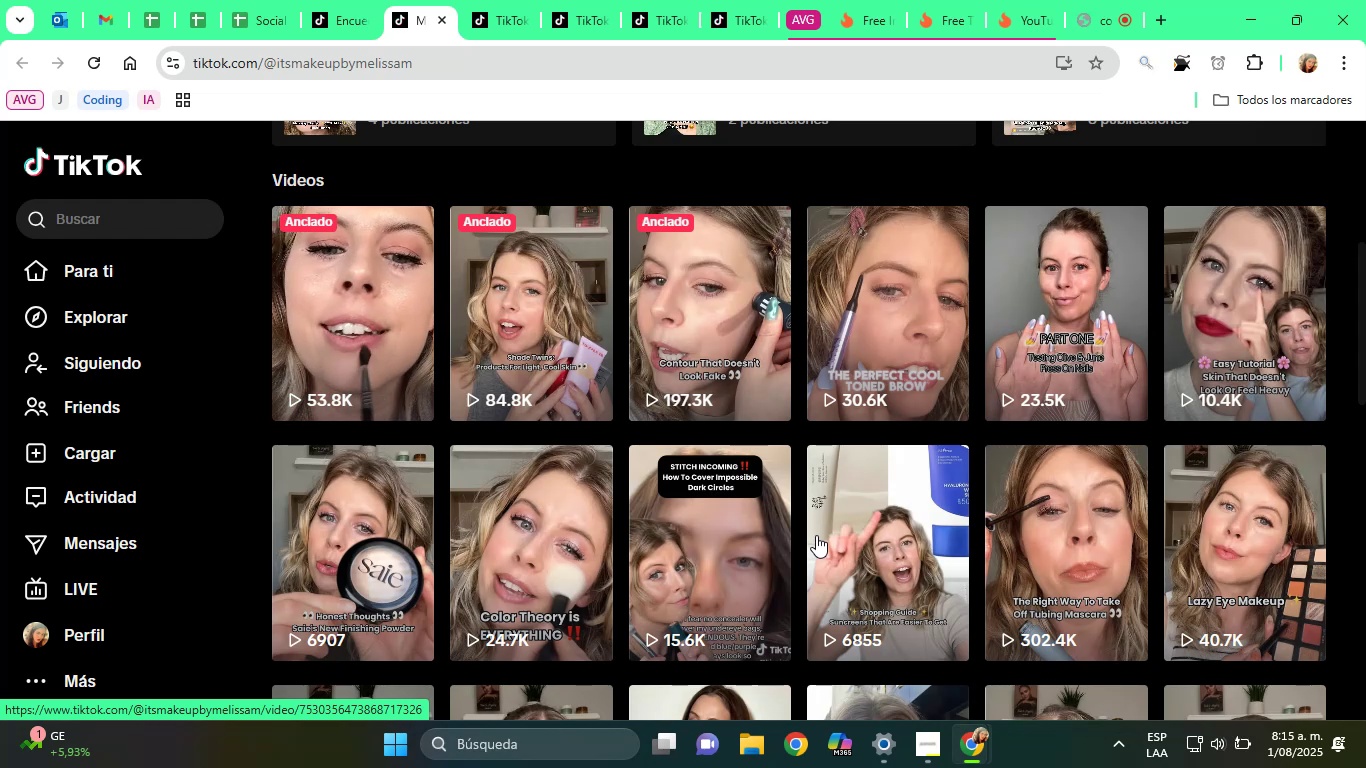 
wait(27.55)
 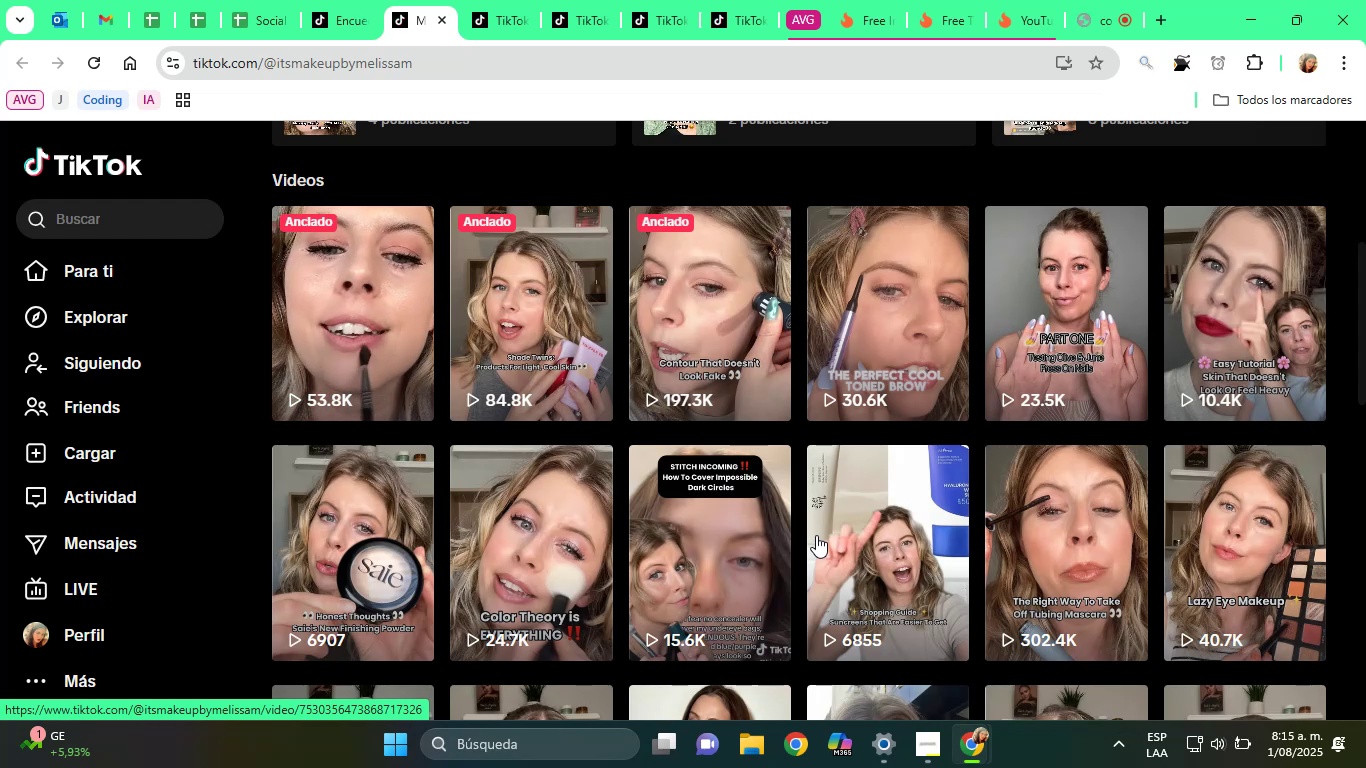 
scroll: coordinate [554, 221], scroll_direction: up, amount: 6.0
 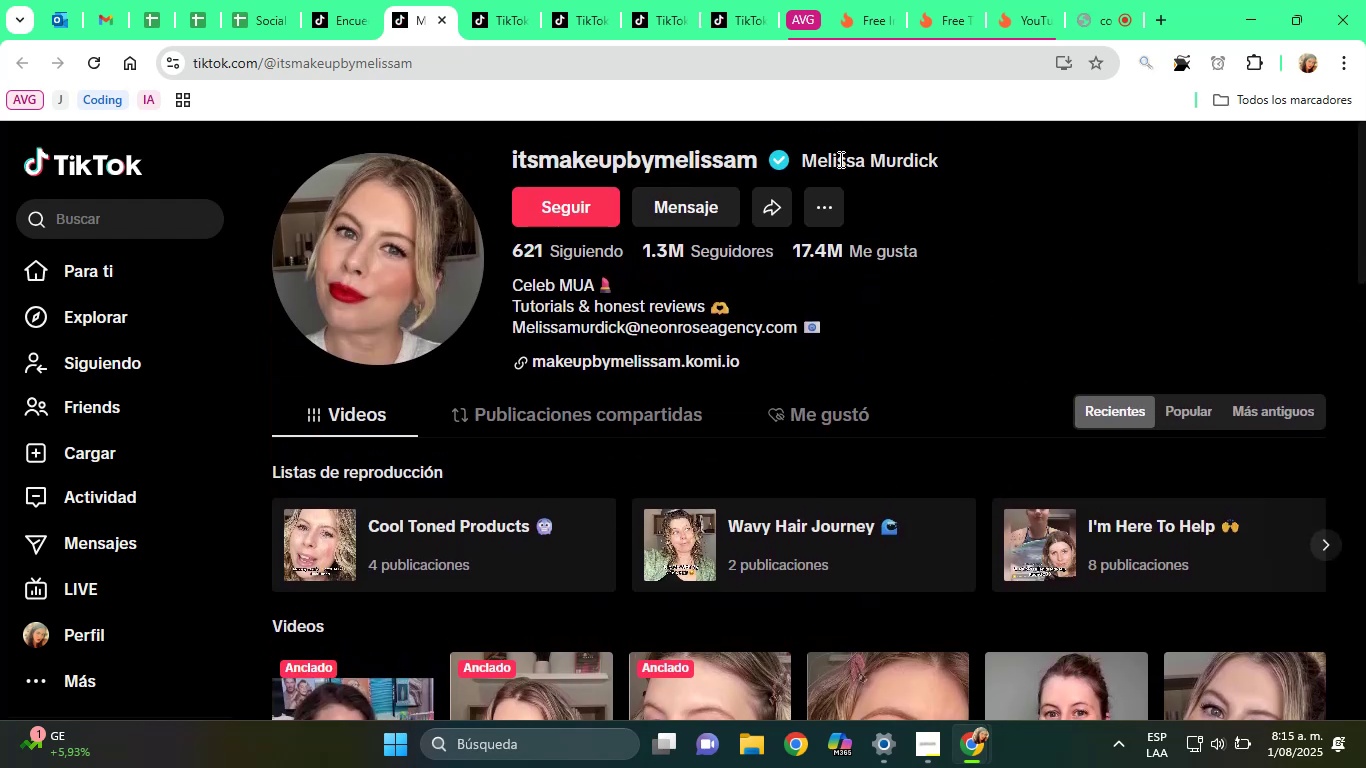 
double_click([841, 158])
 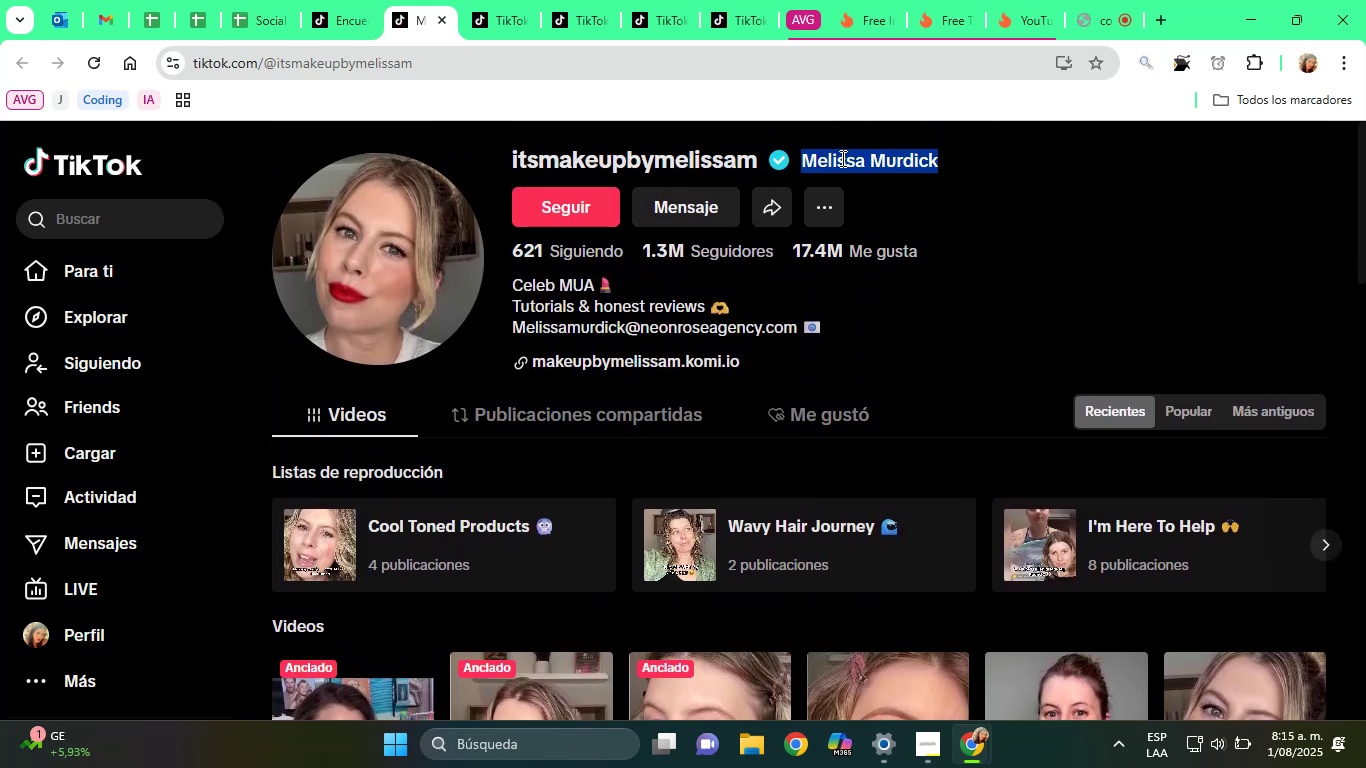 
triple_click([841, 158])
 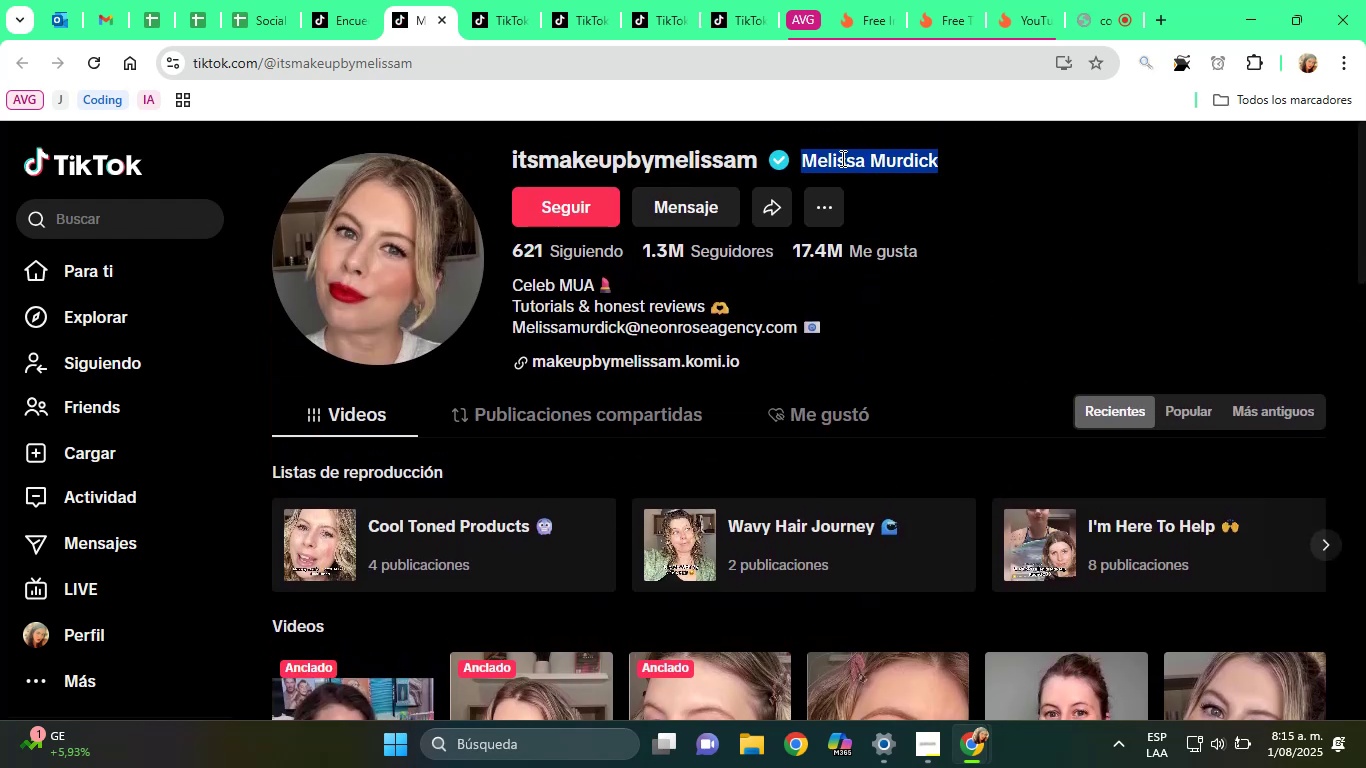 
right_click([841, 158])
 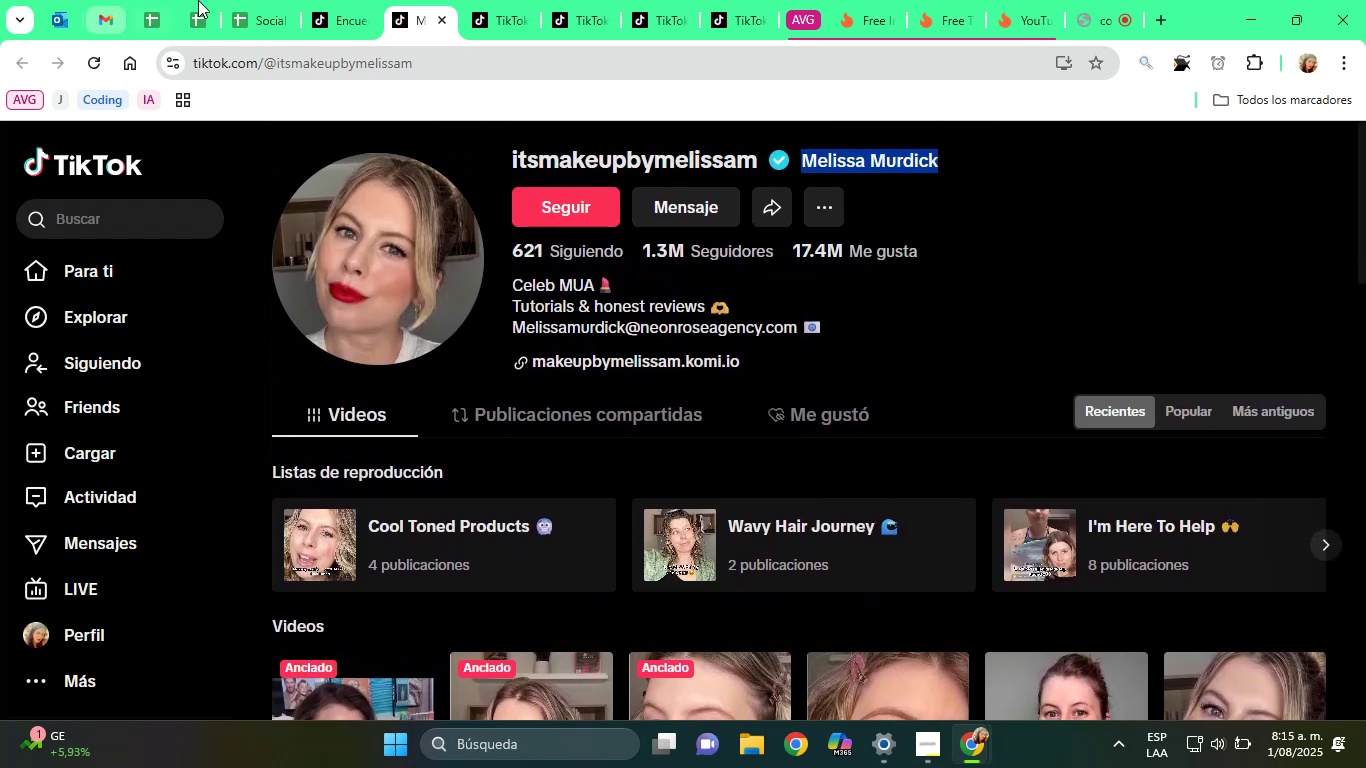 
left_click([272, 0])
 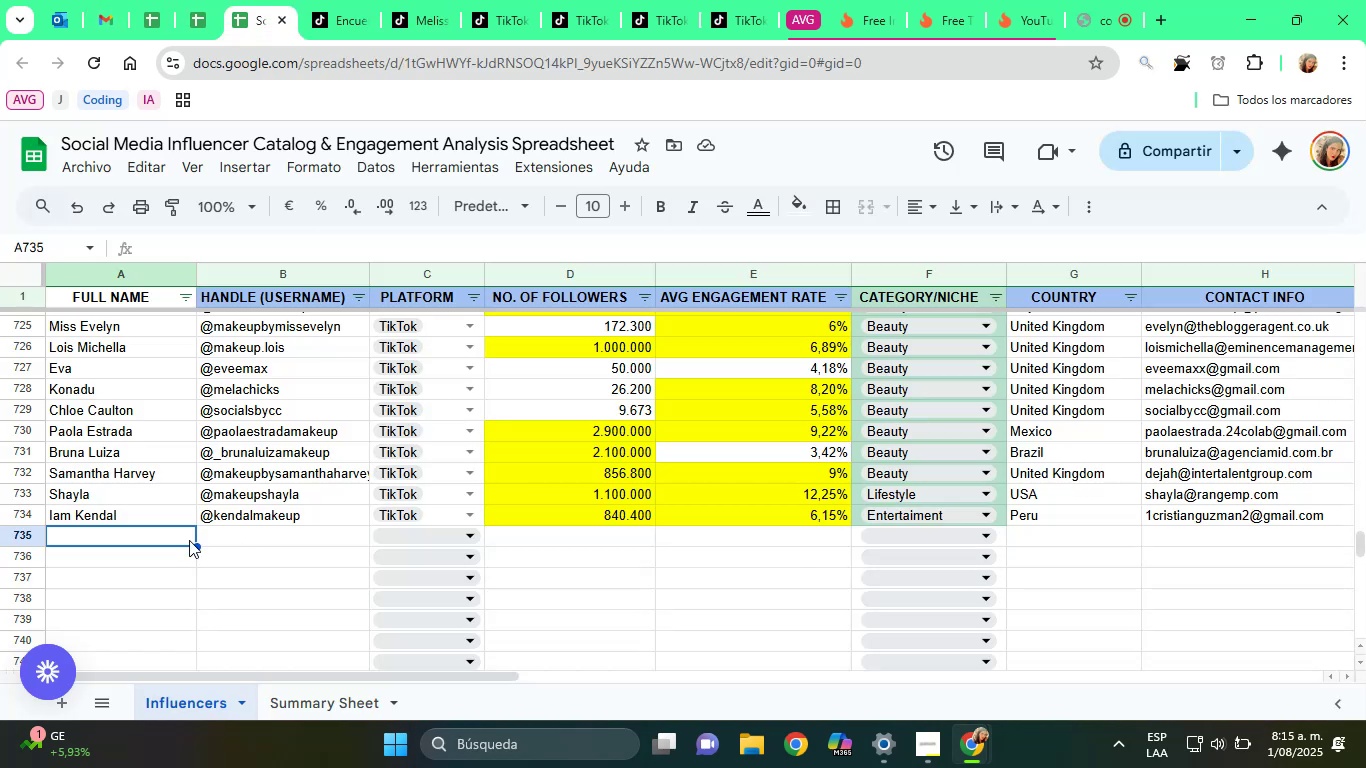 
right_click([170, 536])
 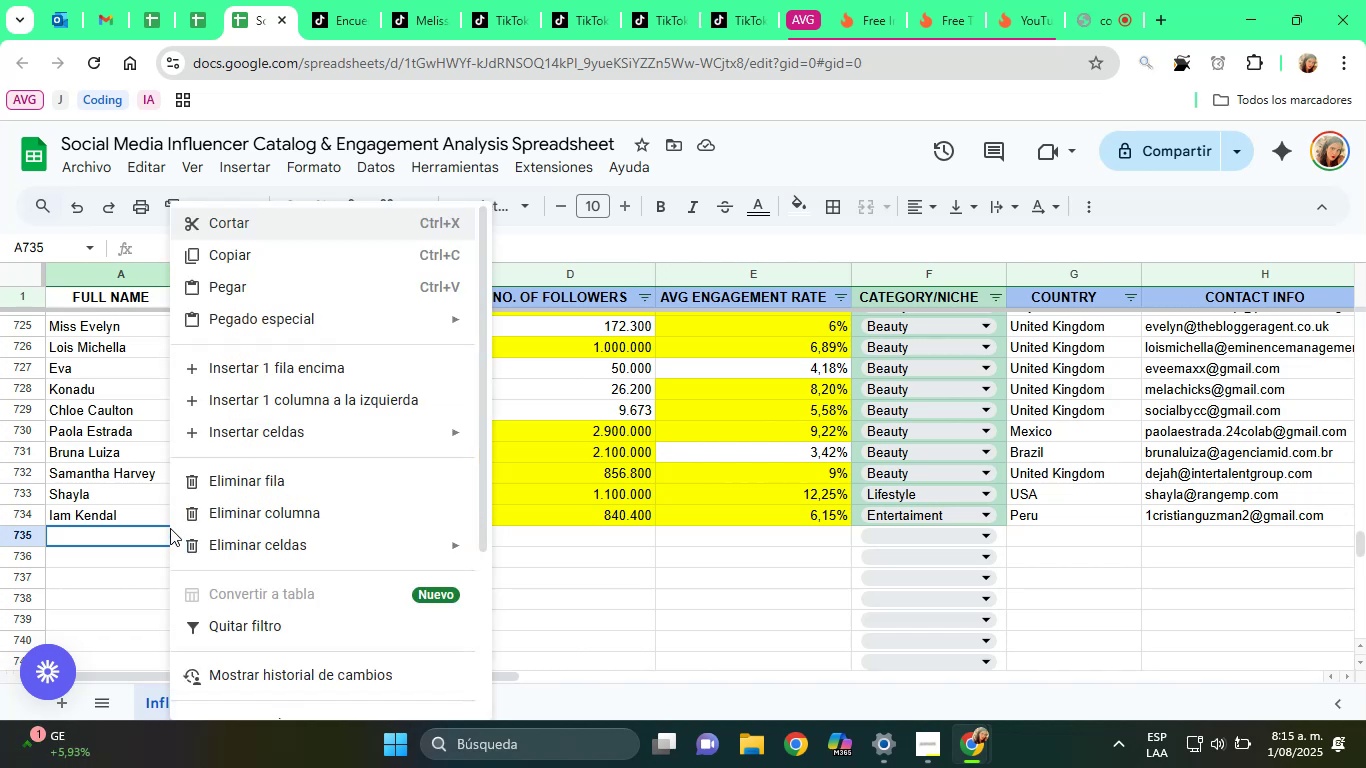 
mouse_move([323, 317])
 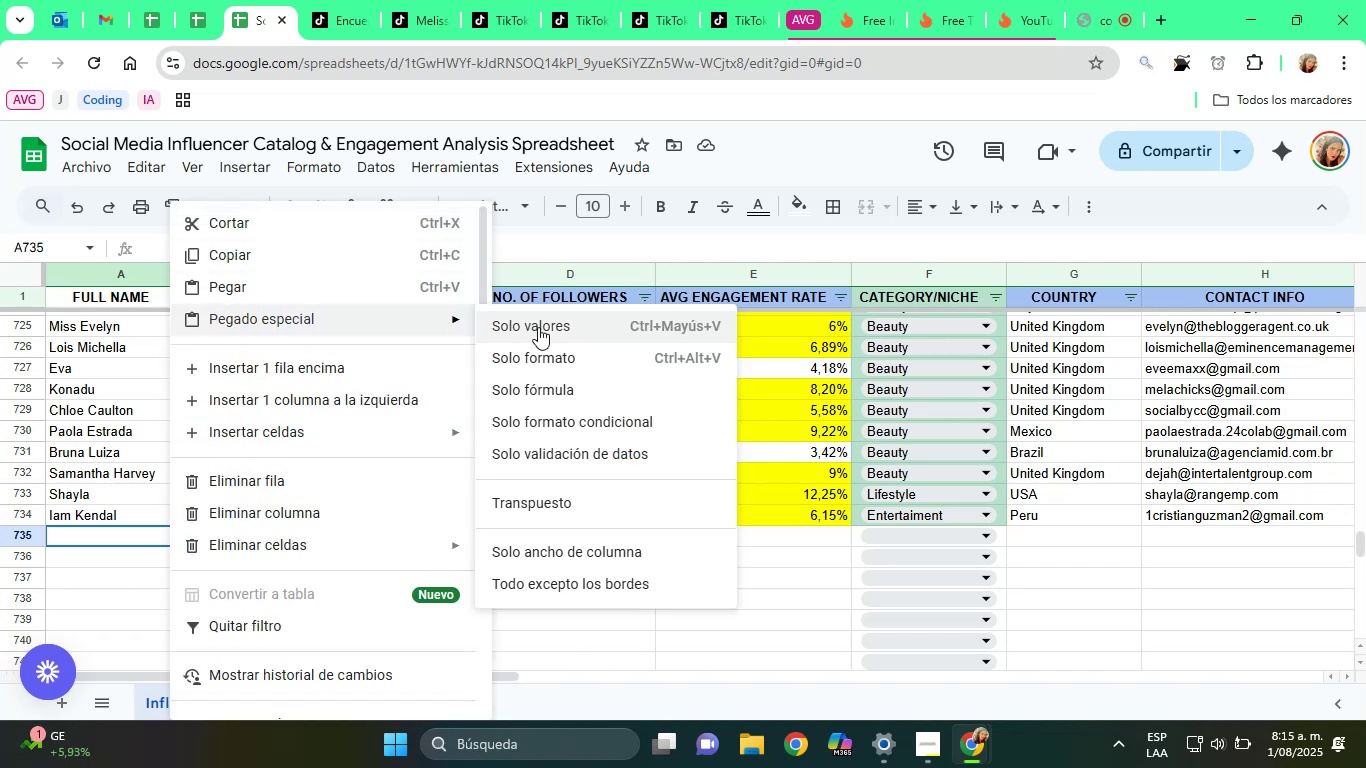 
left_click([538, 327])
 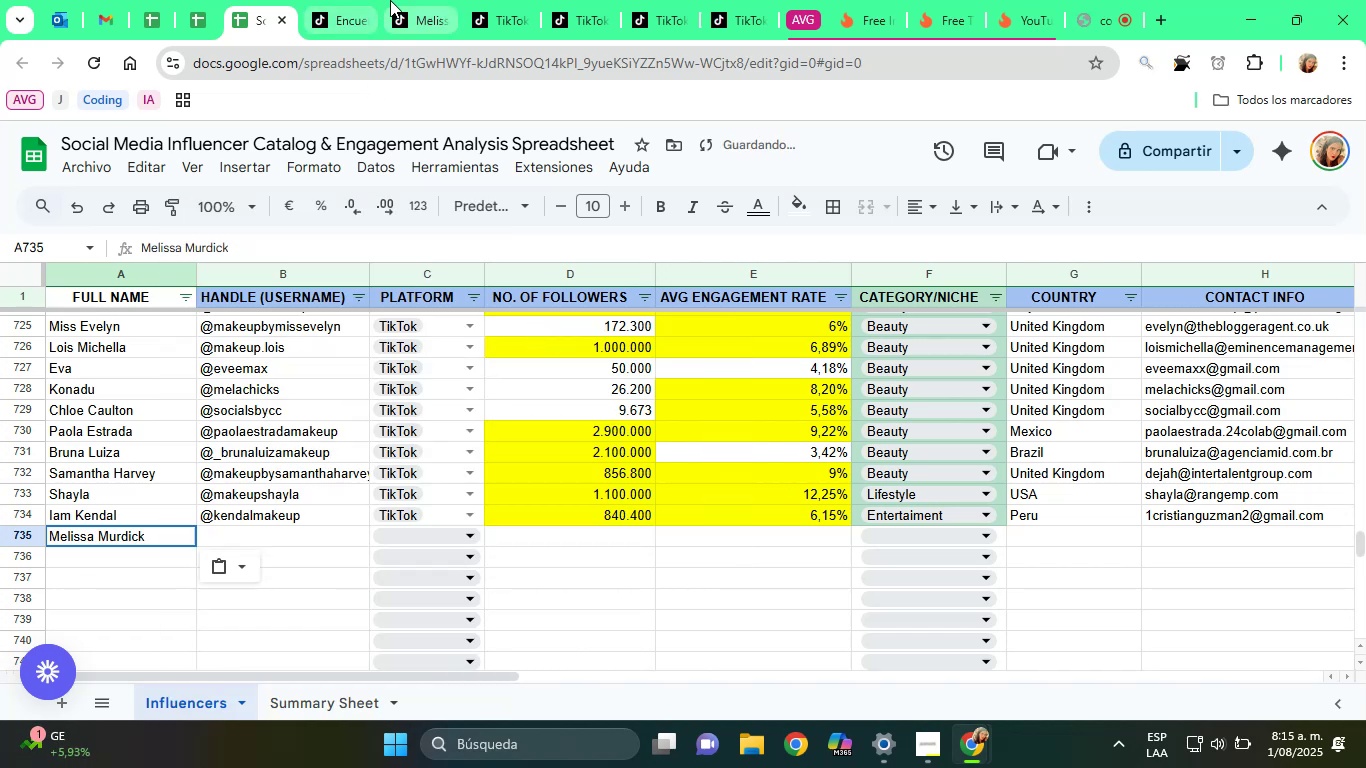 
left_click([409, 0])
 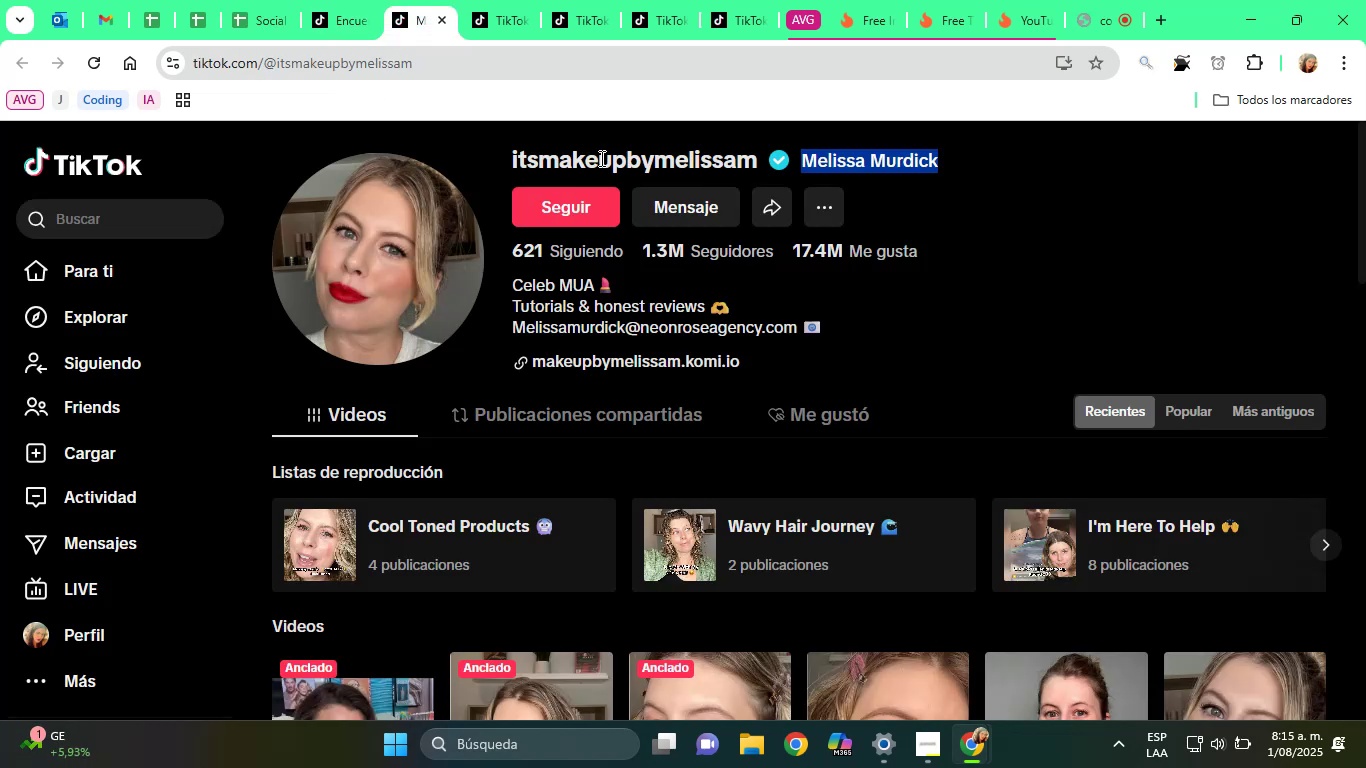 
double_click([600, 157])
 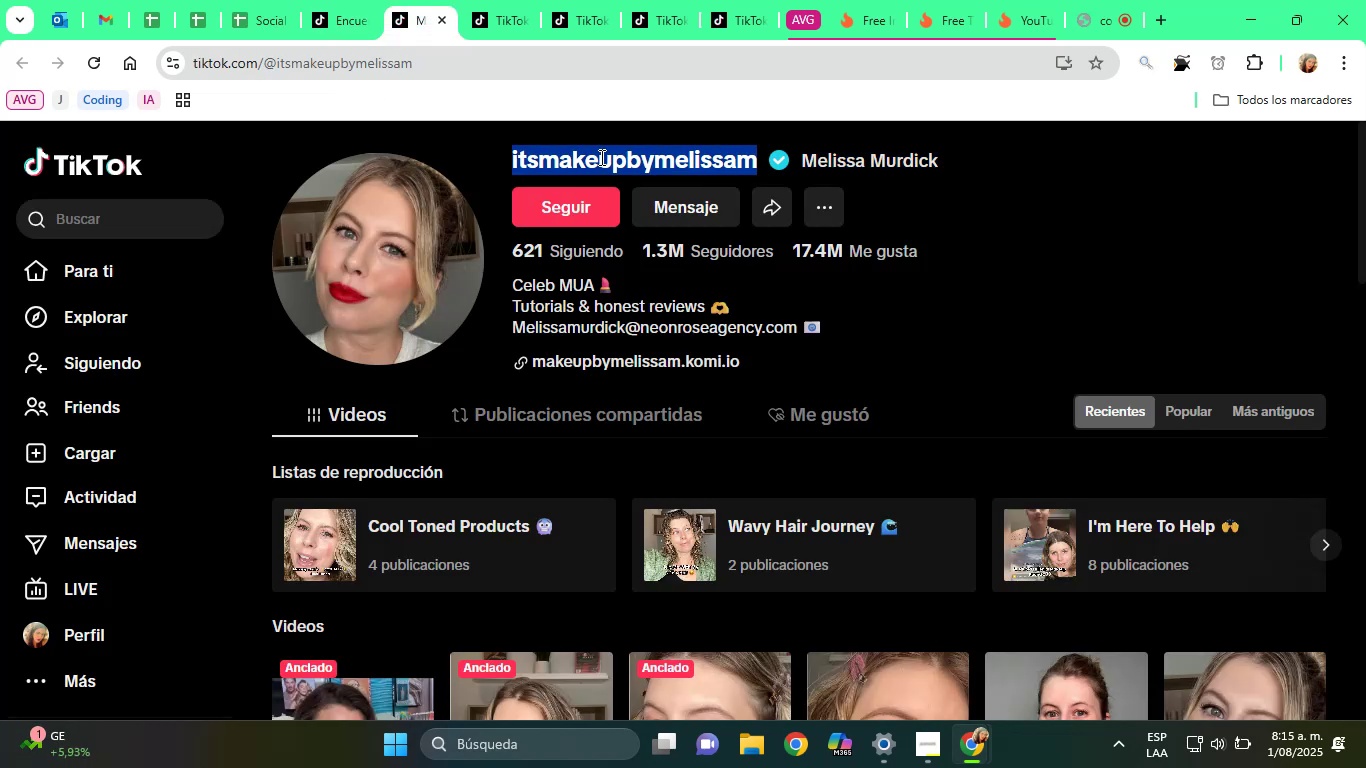 
triple_click([600, 157])
 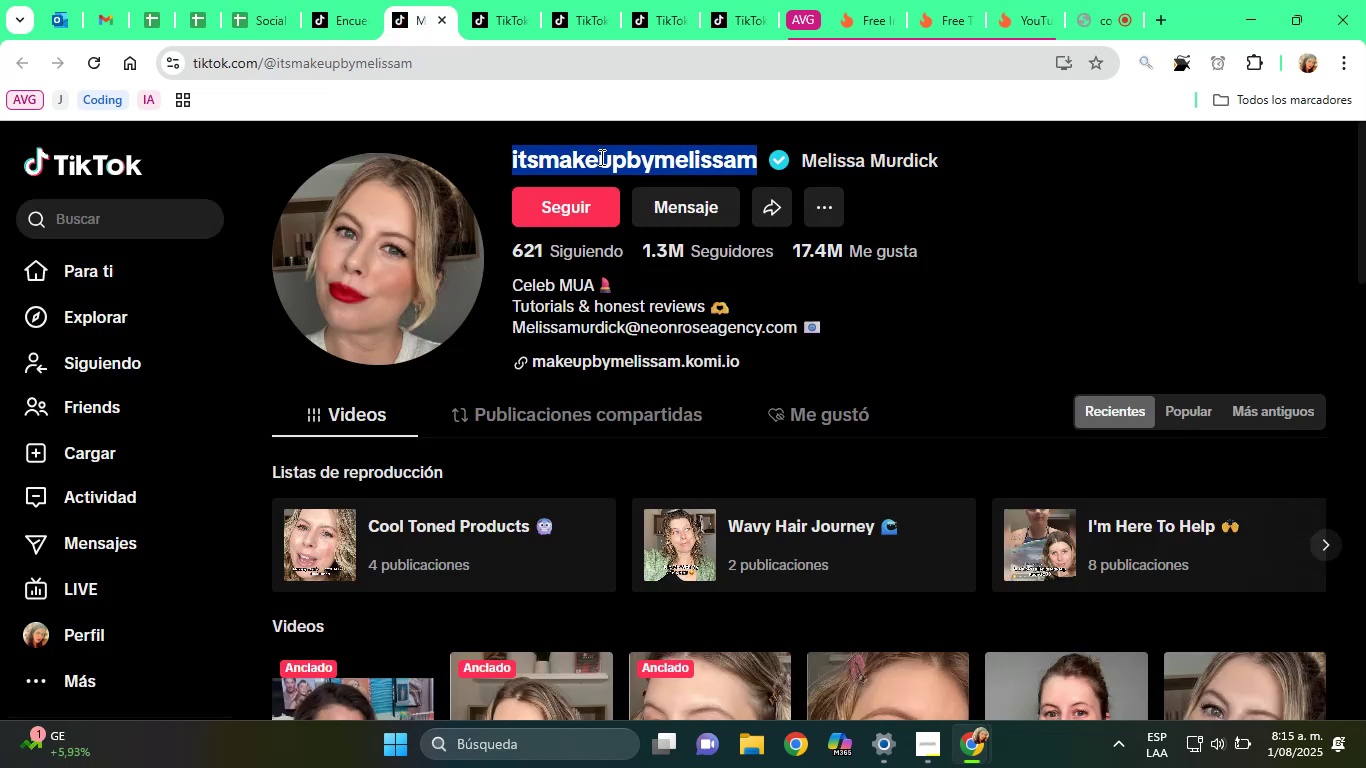 
right_click([600, 157])
 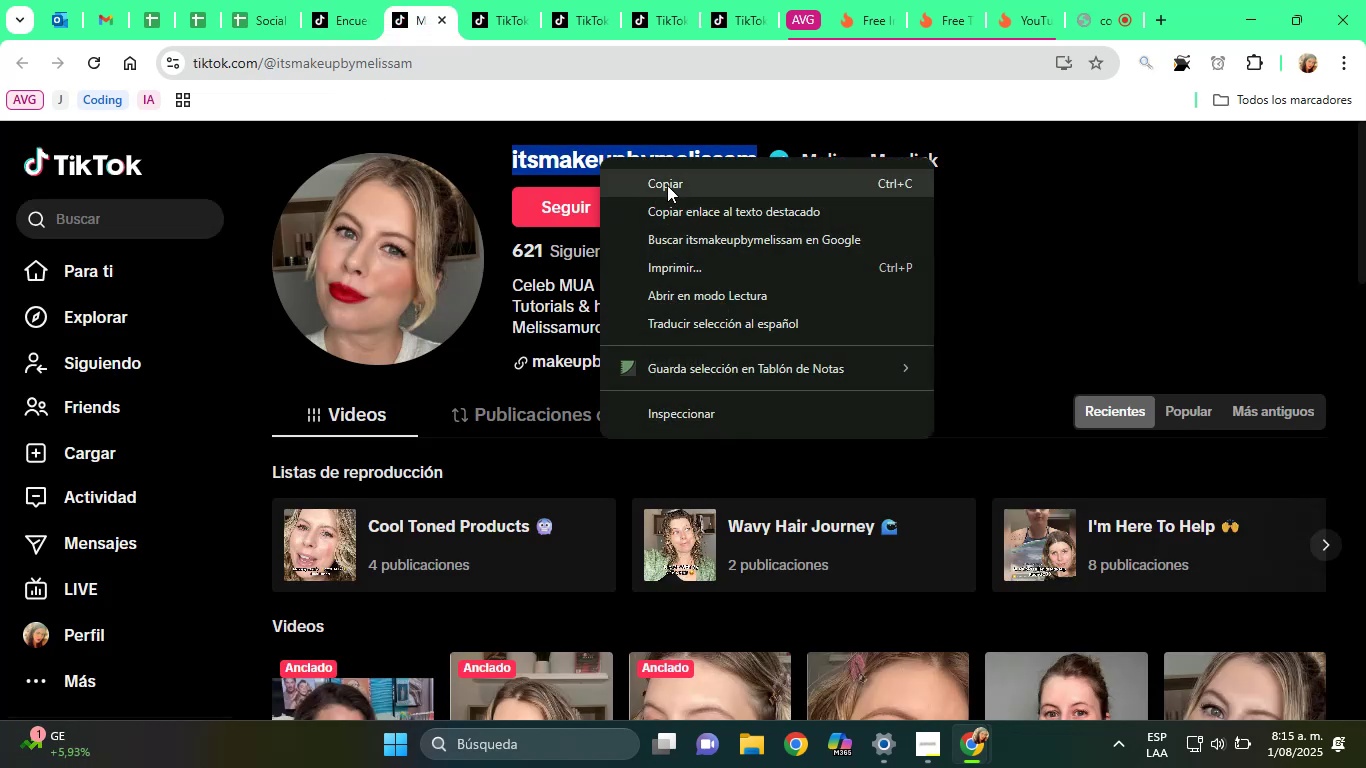 
left_click([673, 186])
 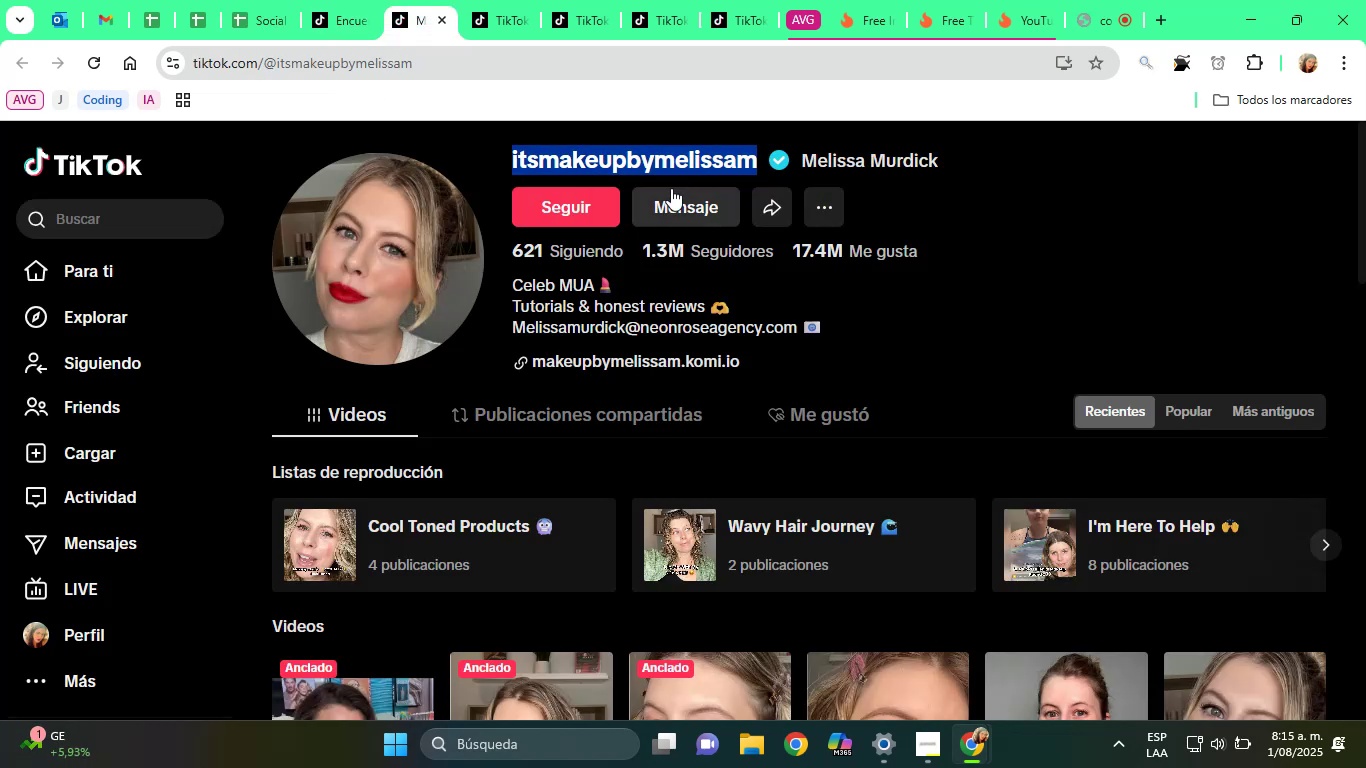 
right_click([664, 161])
 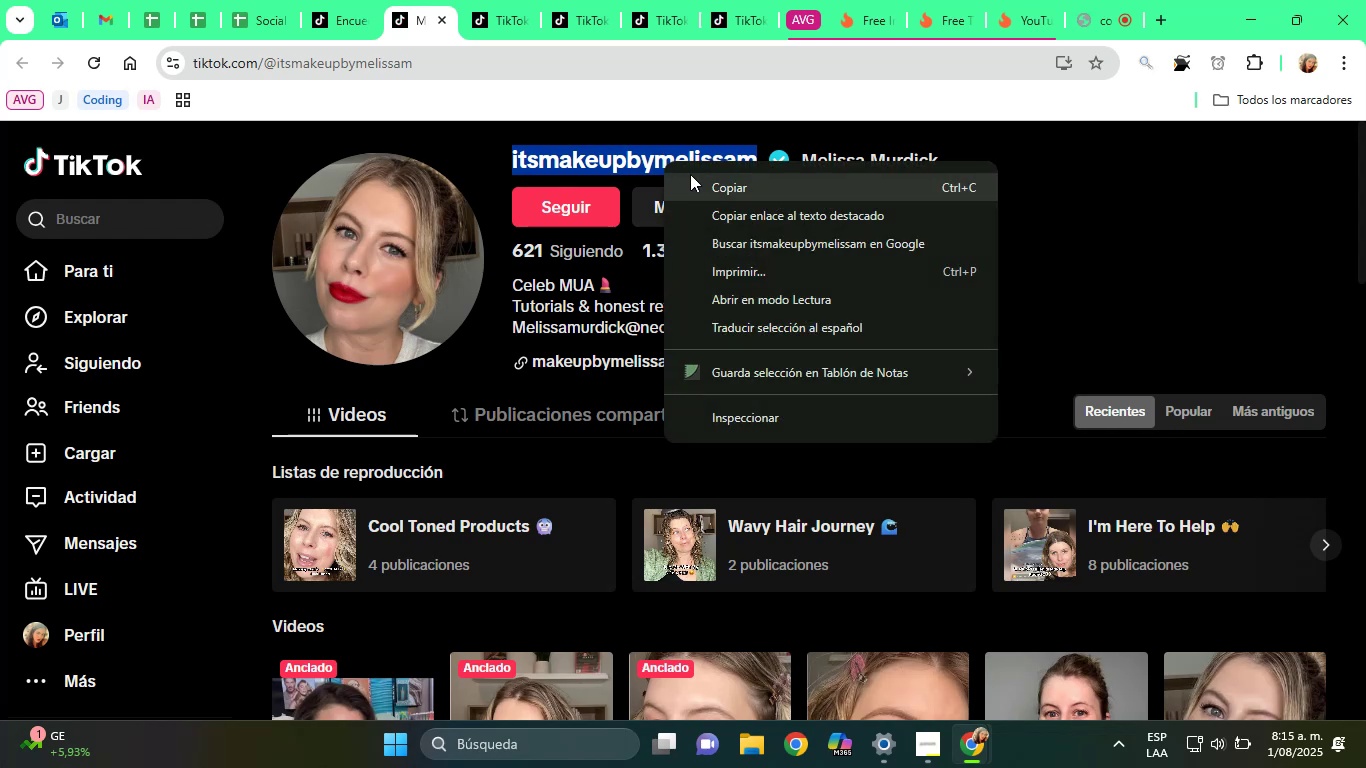 
left_click([690, 174])
 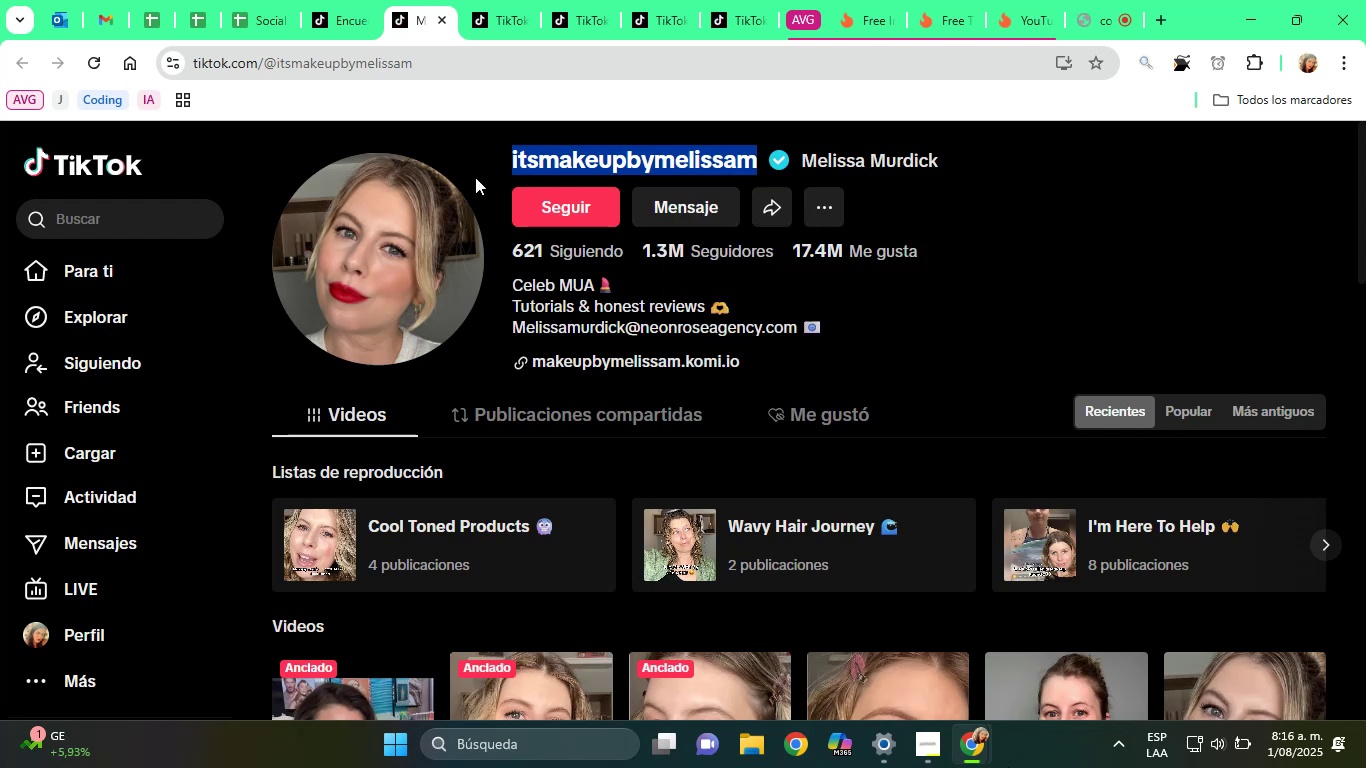 
left_click([276, 0])
 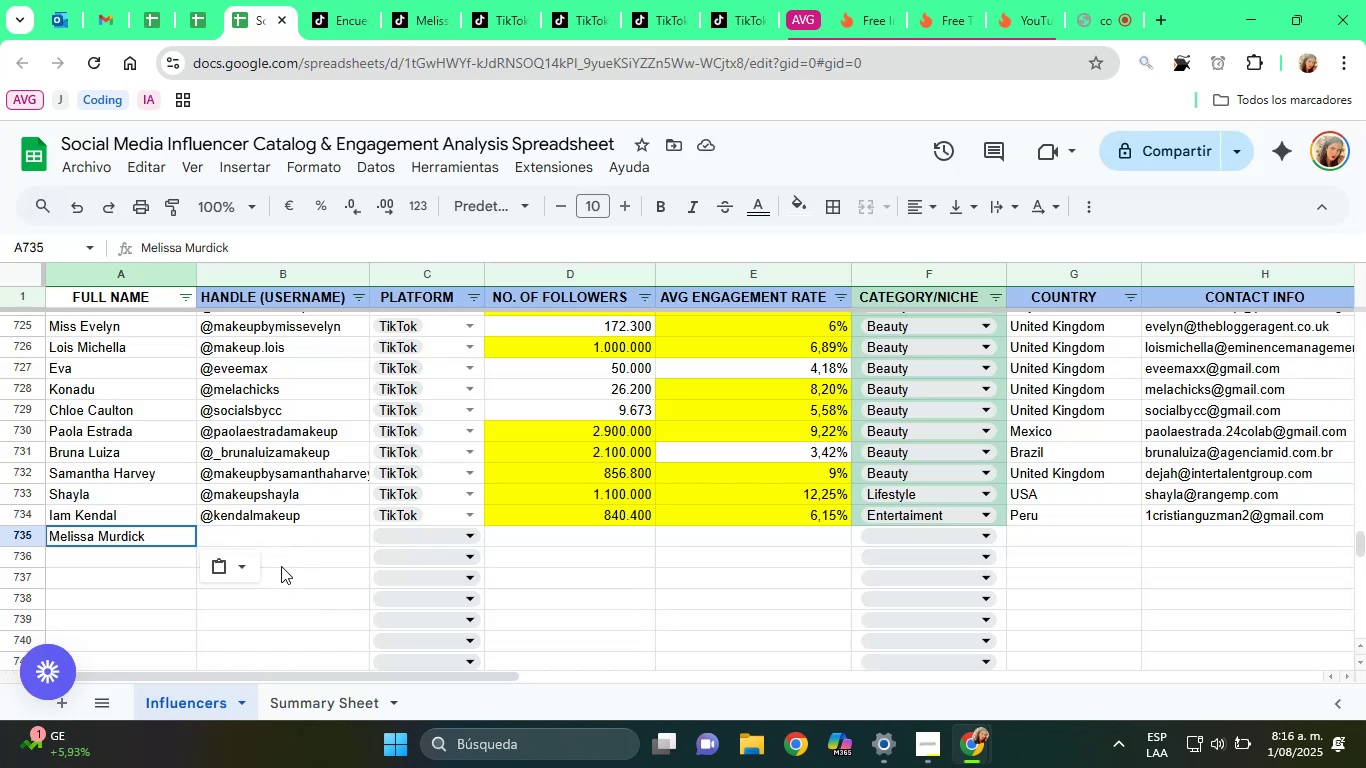 
left_click([242, 536])
 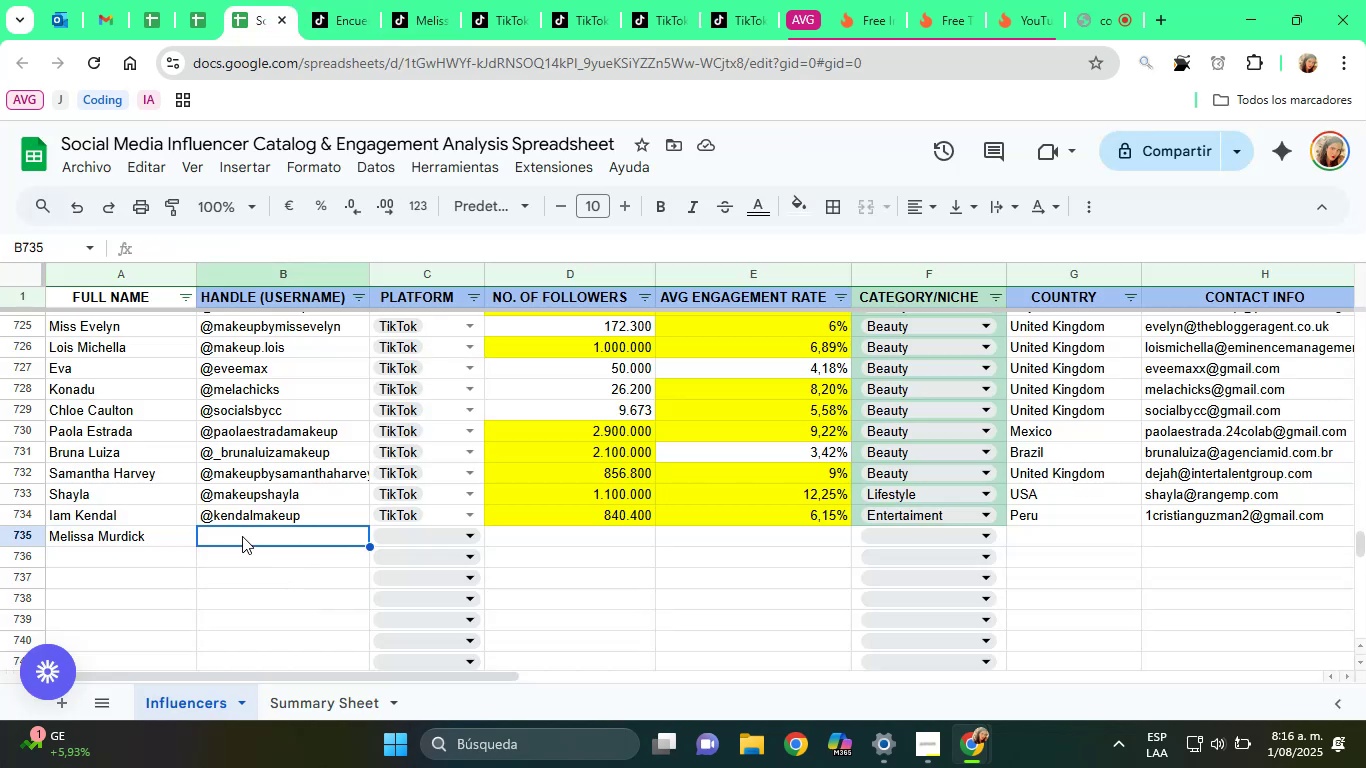 
key(Alt+Control+Q)
 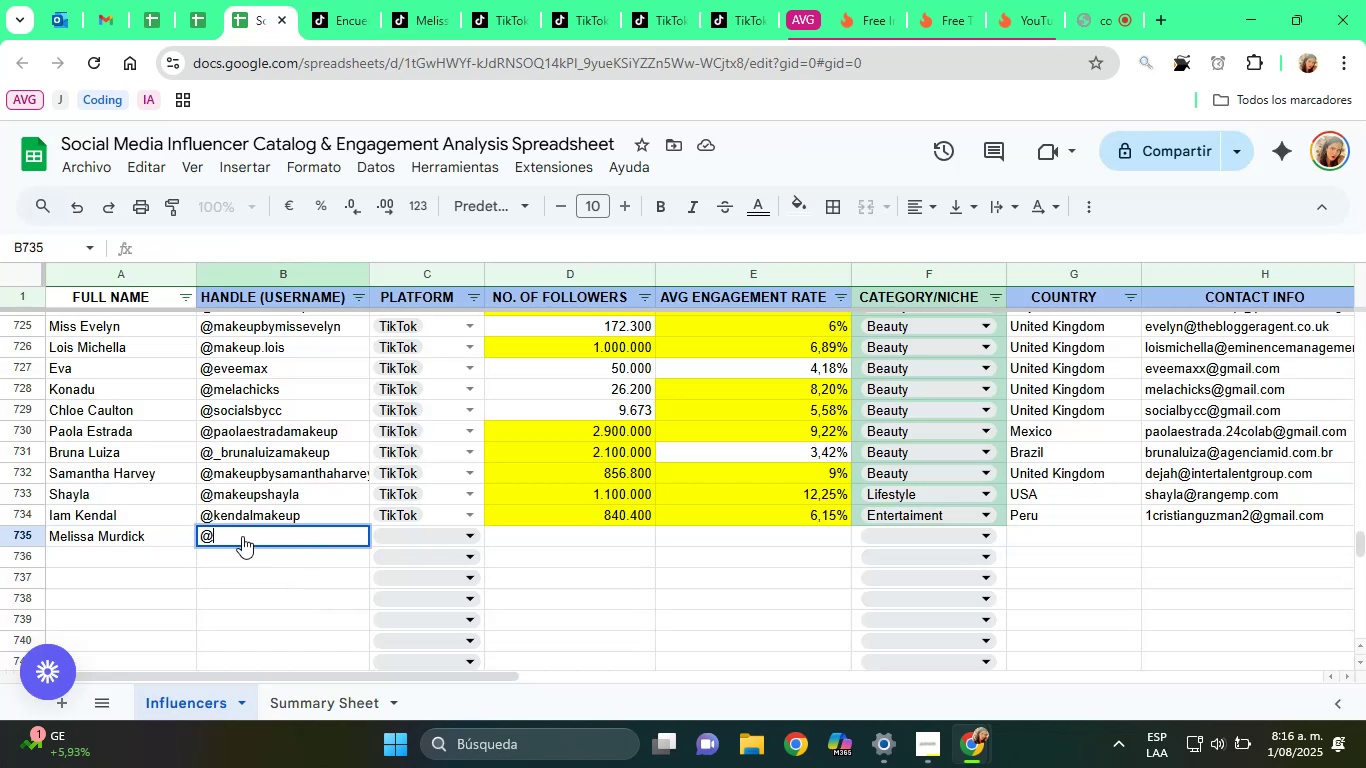 
key(Control+V)
 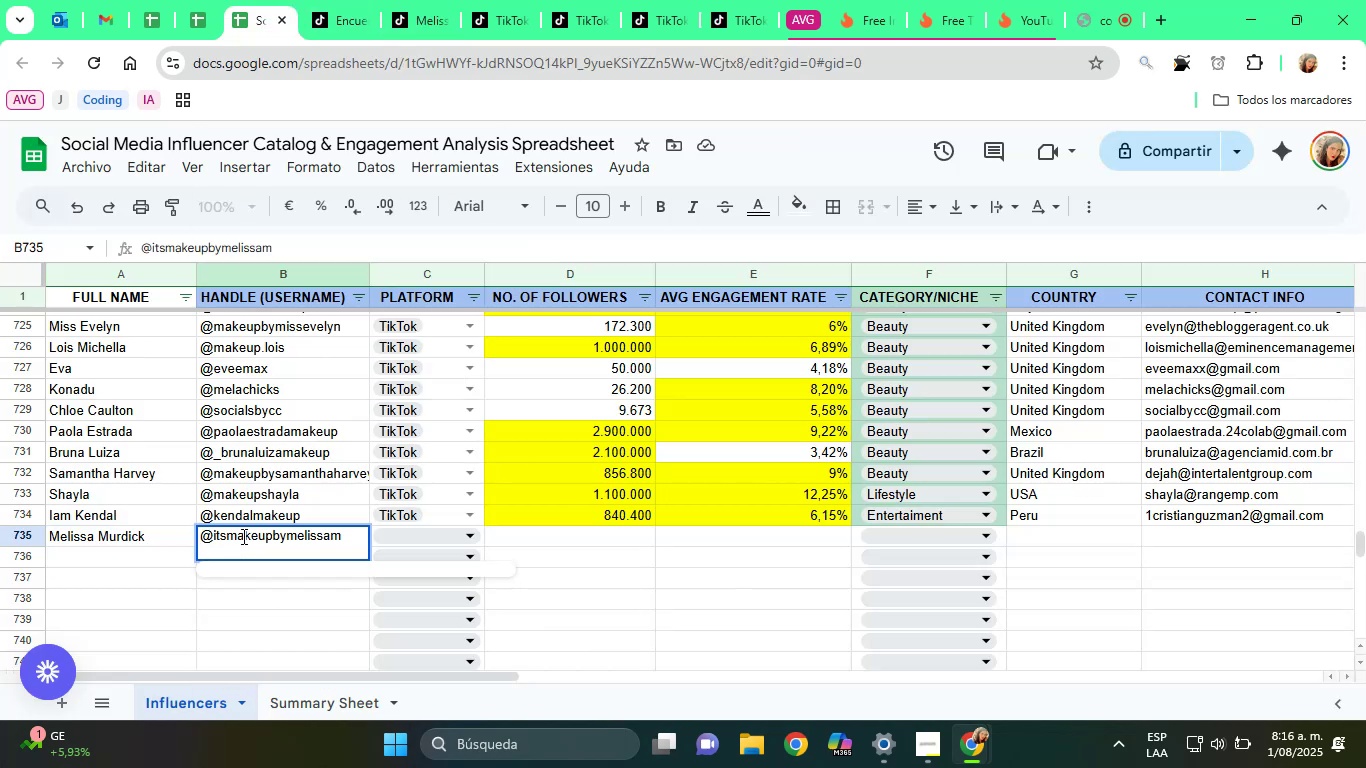 
key(Backspace)
 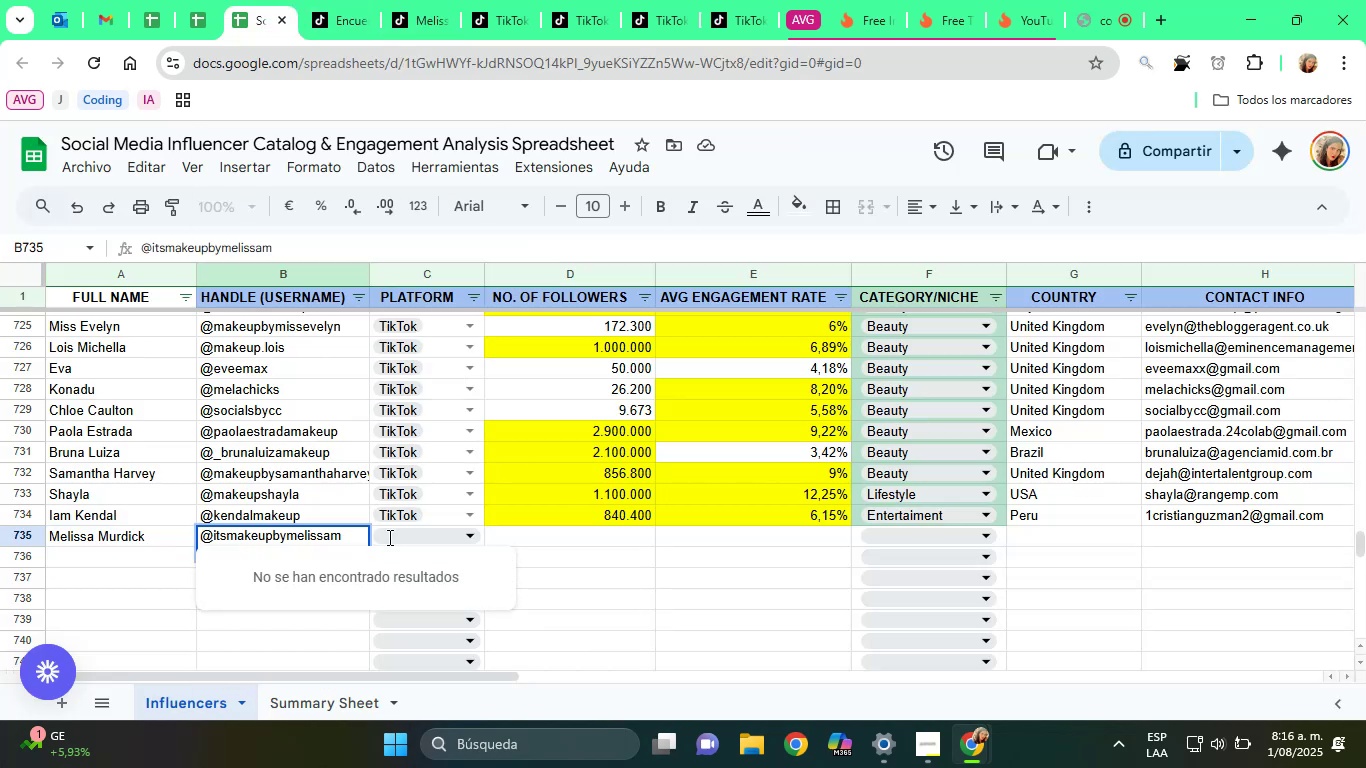 
left_click([403, 538])
 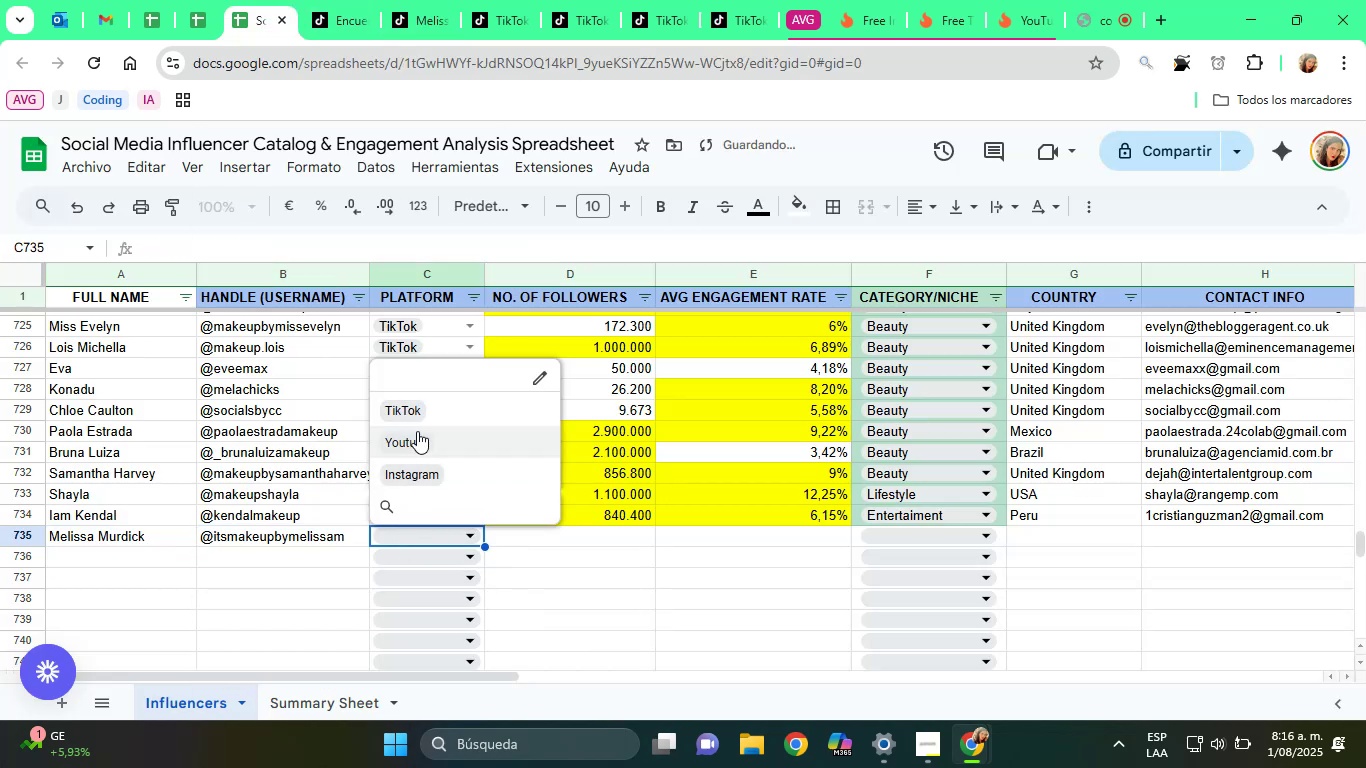 
left_click([414, 408])
 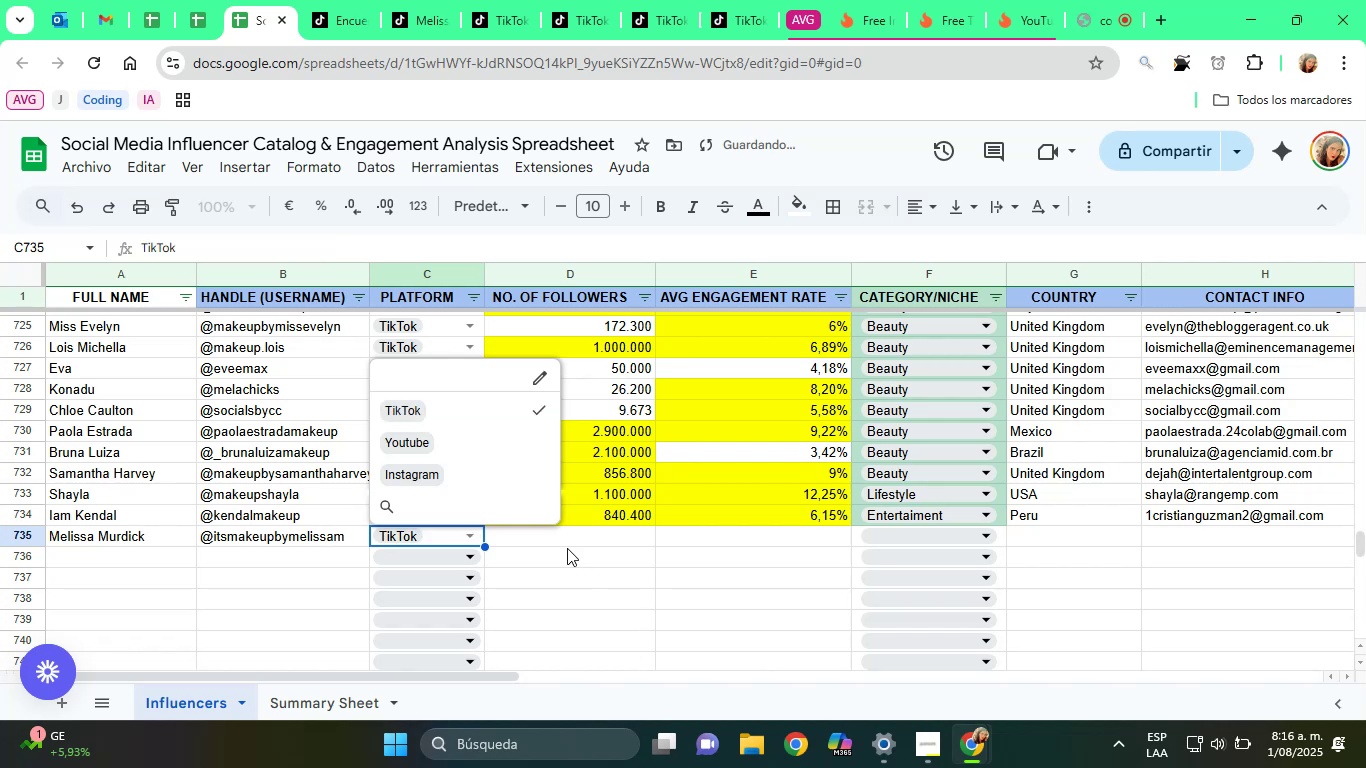 
left_click([562, 544])
 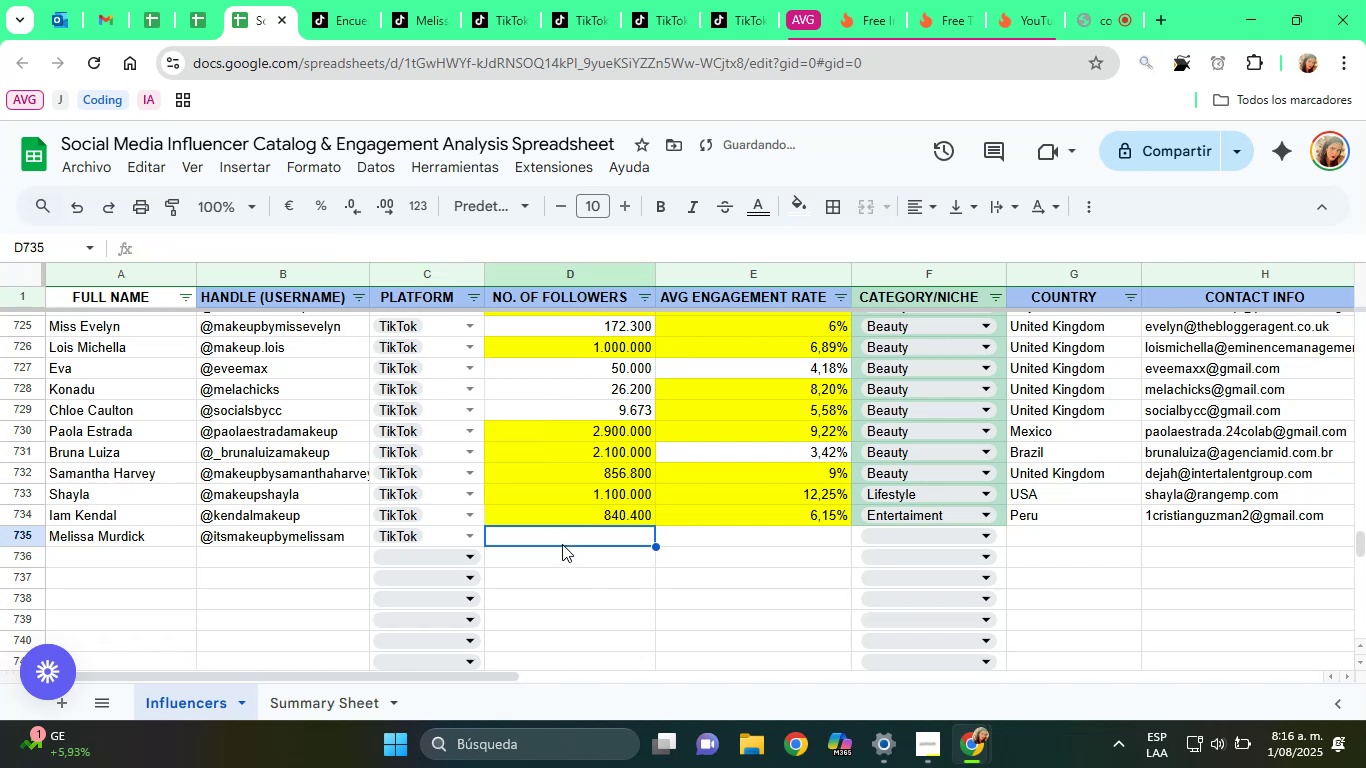 
type(1300000)
key(Tab)
 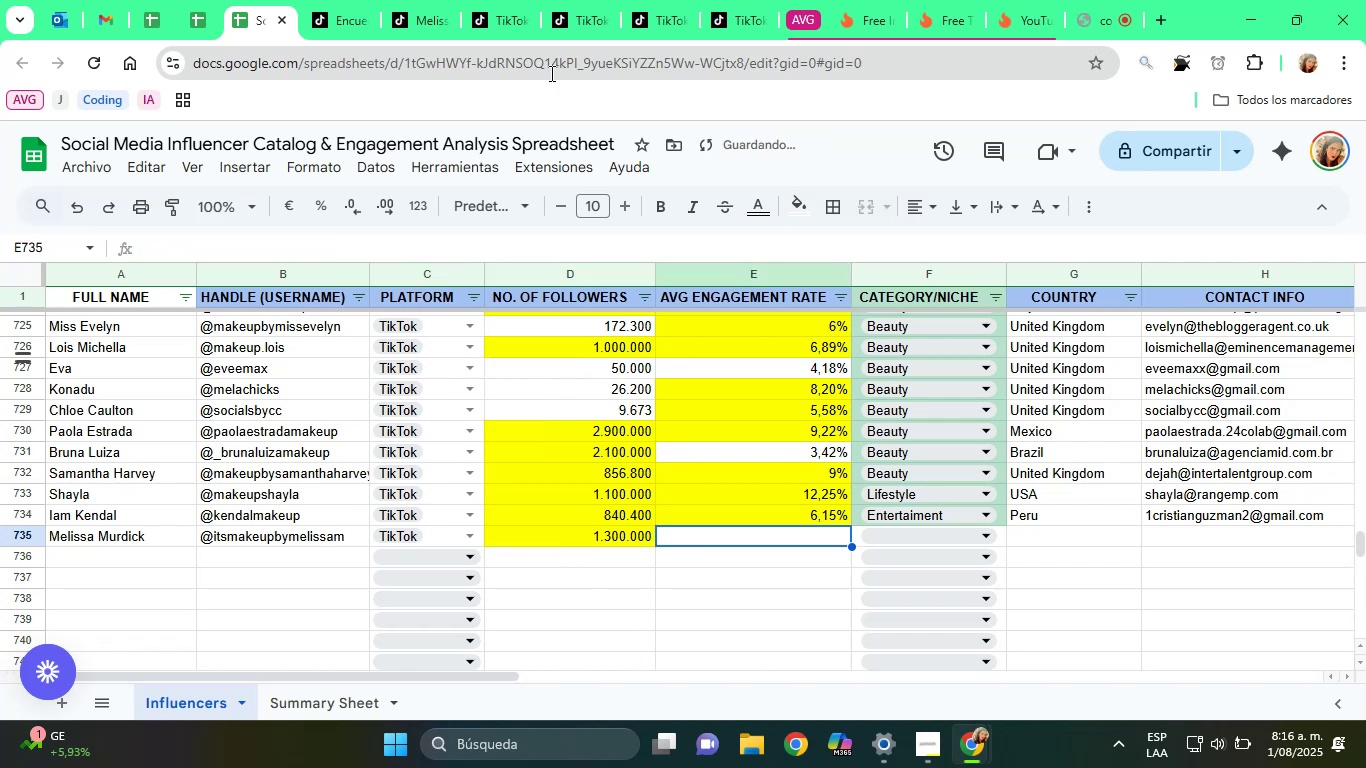 
left_click([955, 0])
 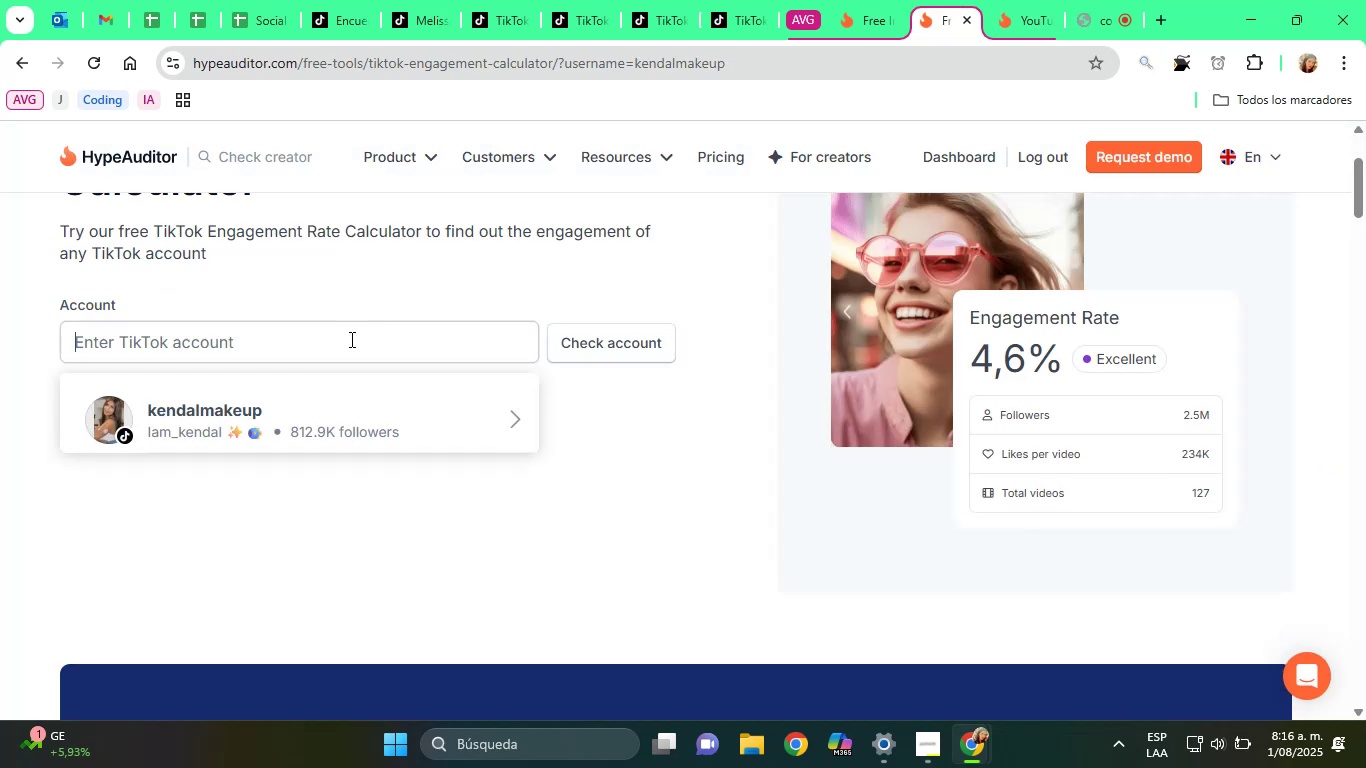 
right_click([333, 339])
 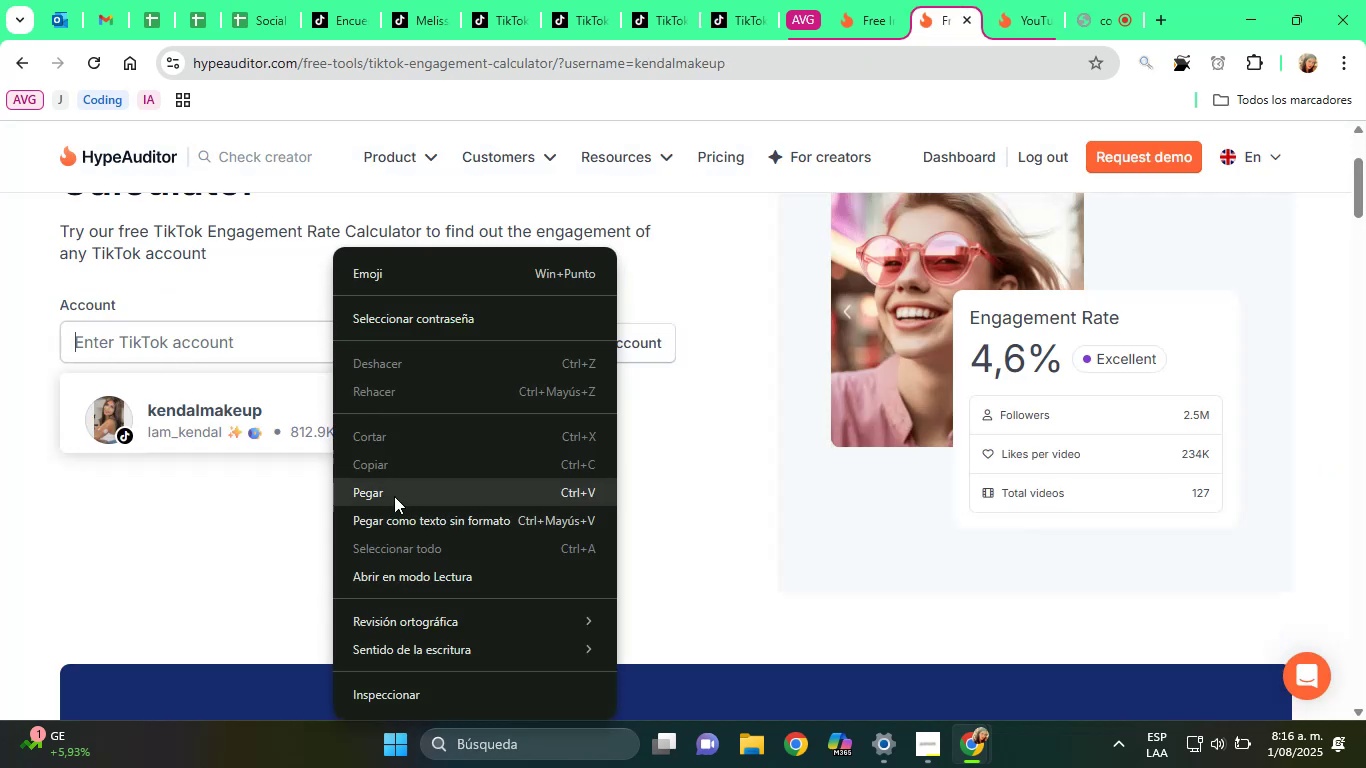 
left_click([395, 505])
 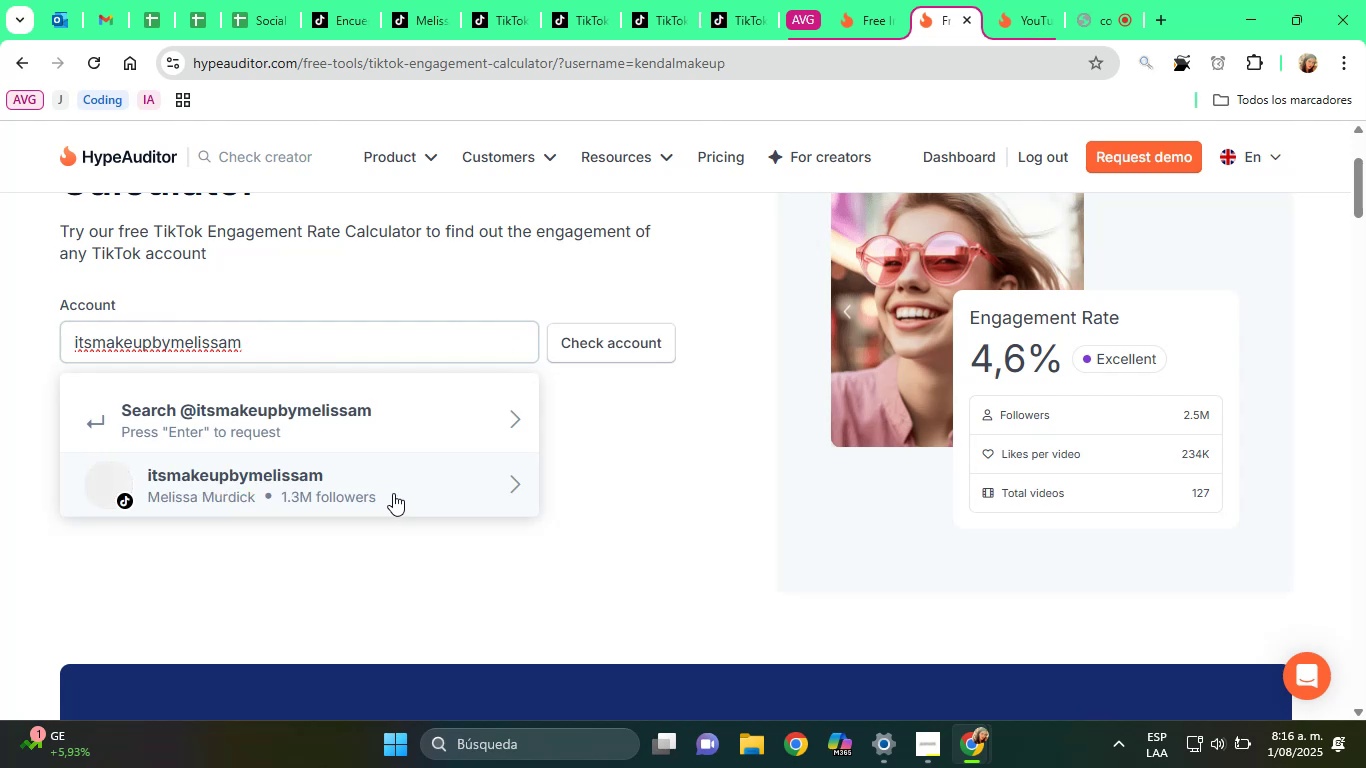 
left_click([354, 489])
 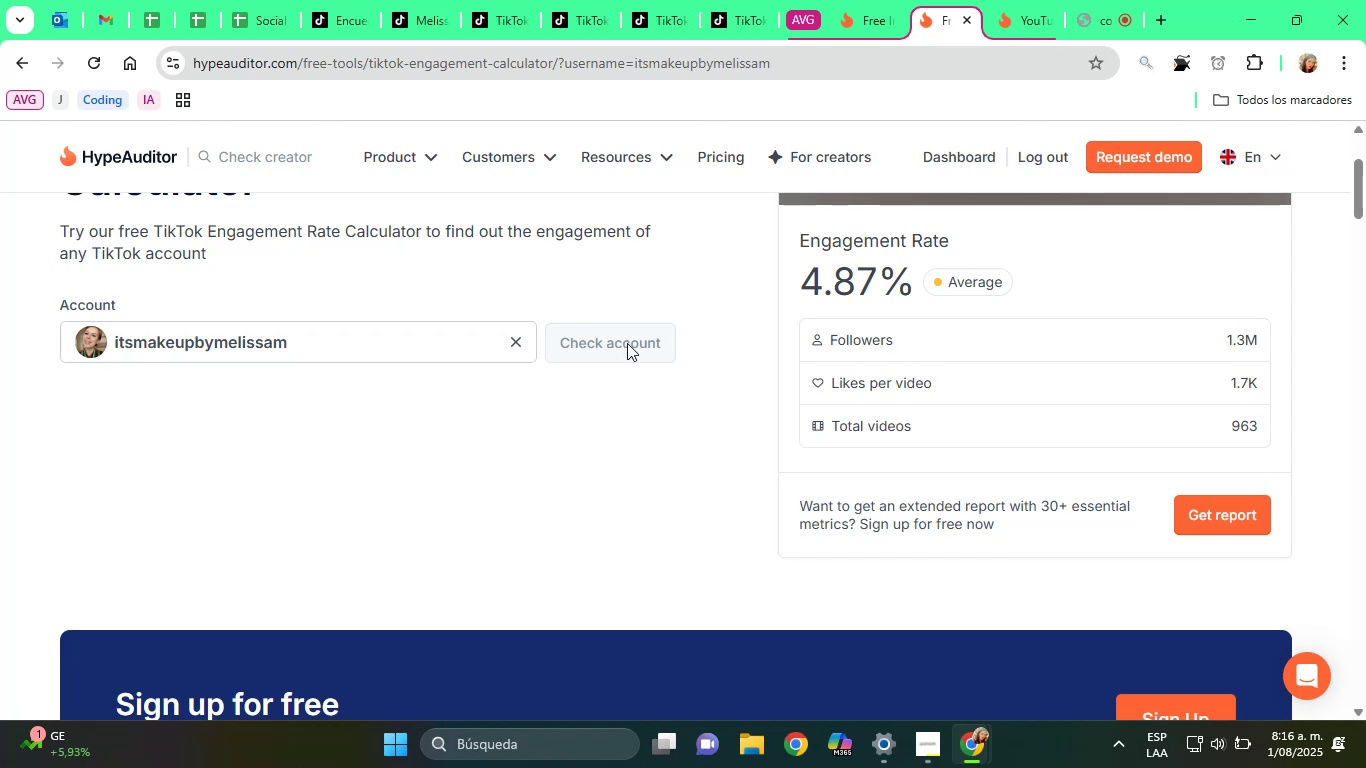 
wait(14.32)
 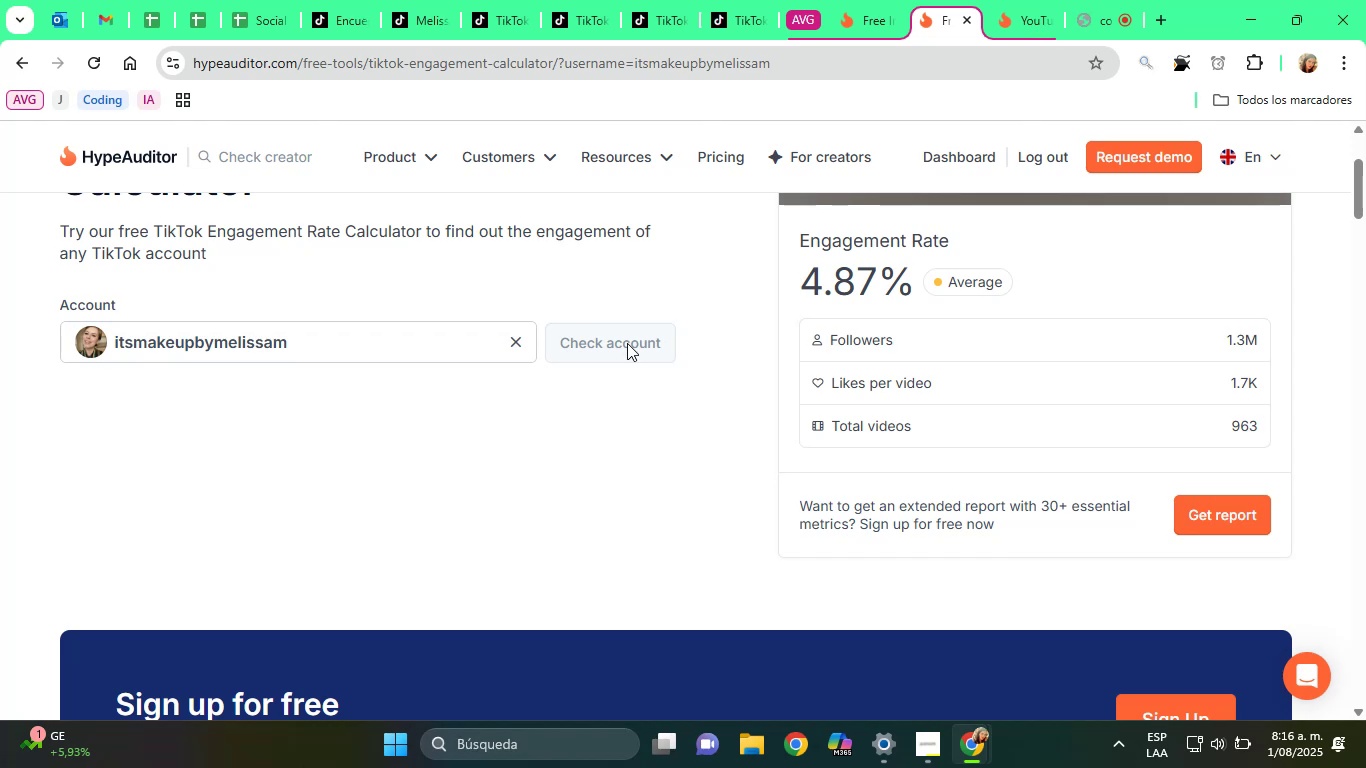 
scroll: coordinate [872, 588], scroll_direction: up, amount: 2.0
 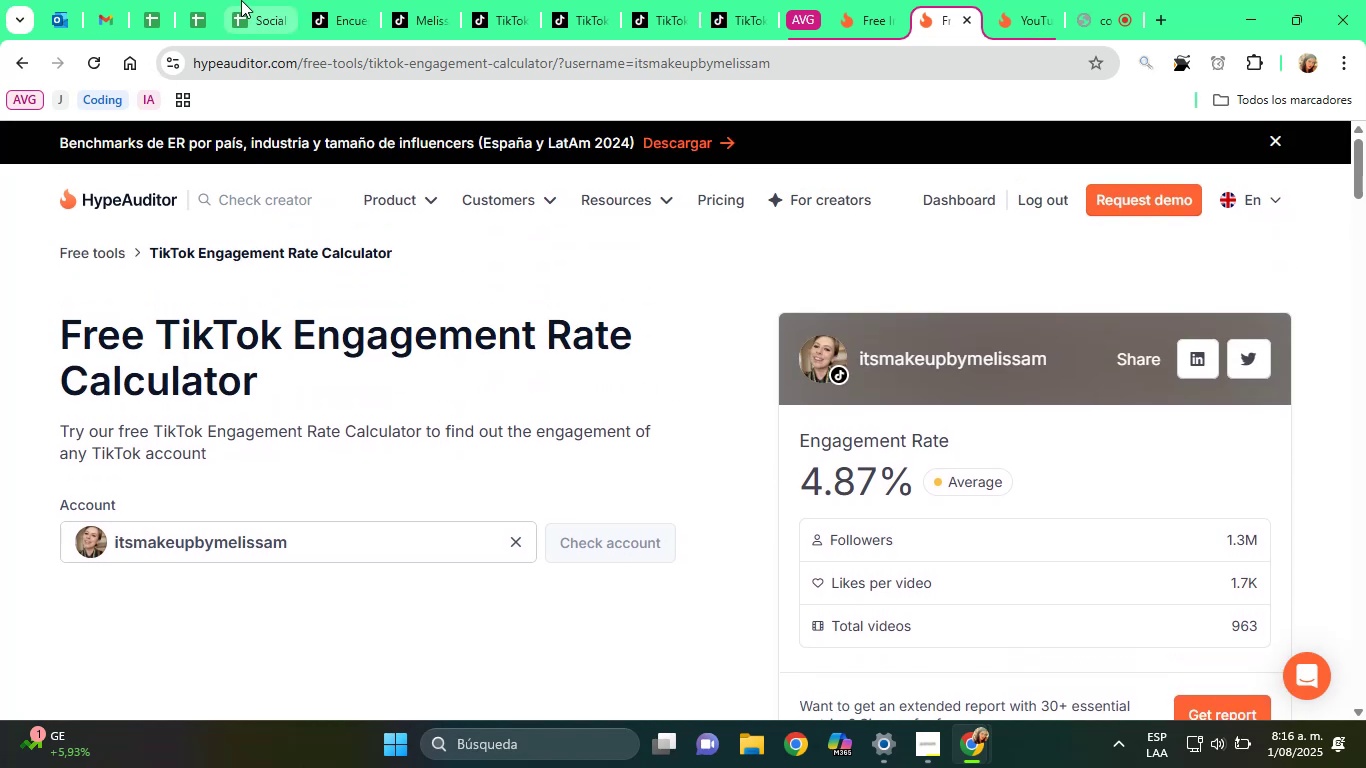 
left_click([255, 0])
 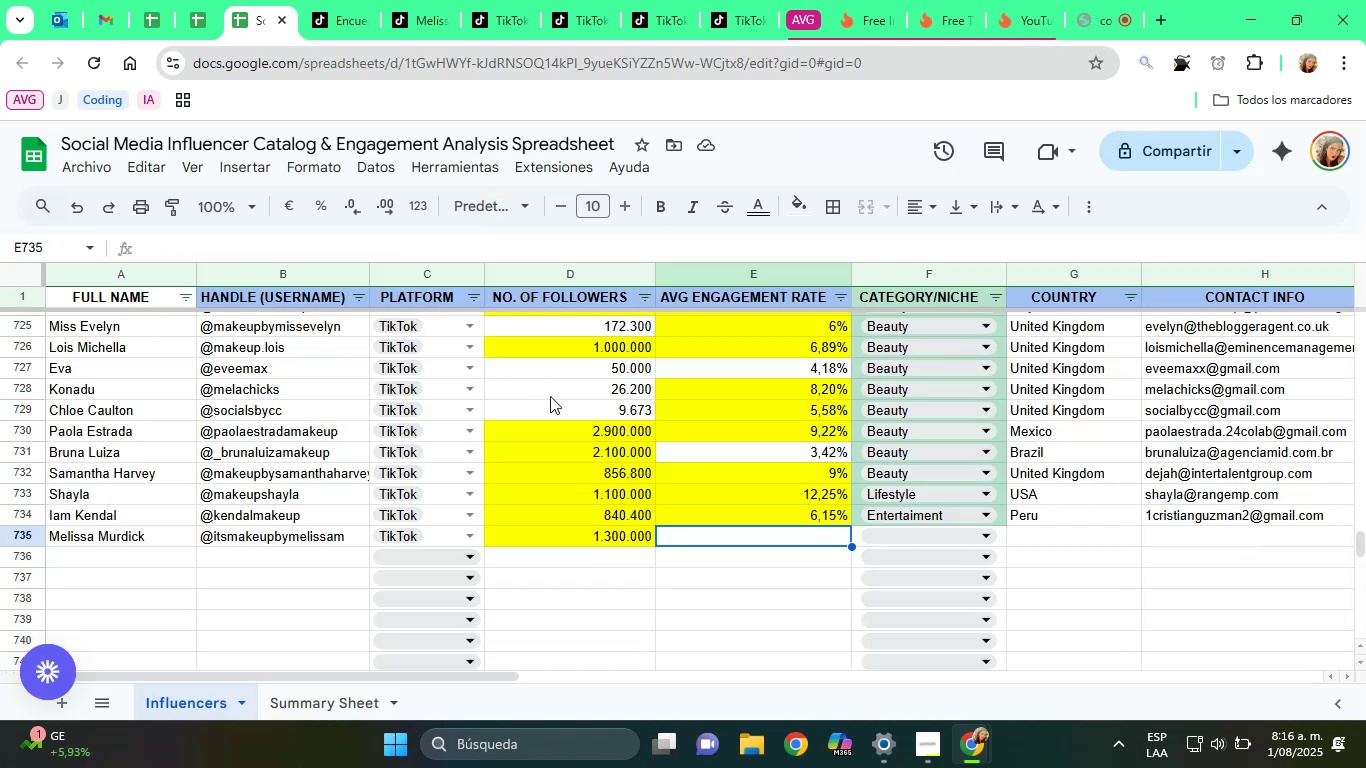 
type(4,87$)
 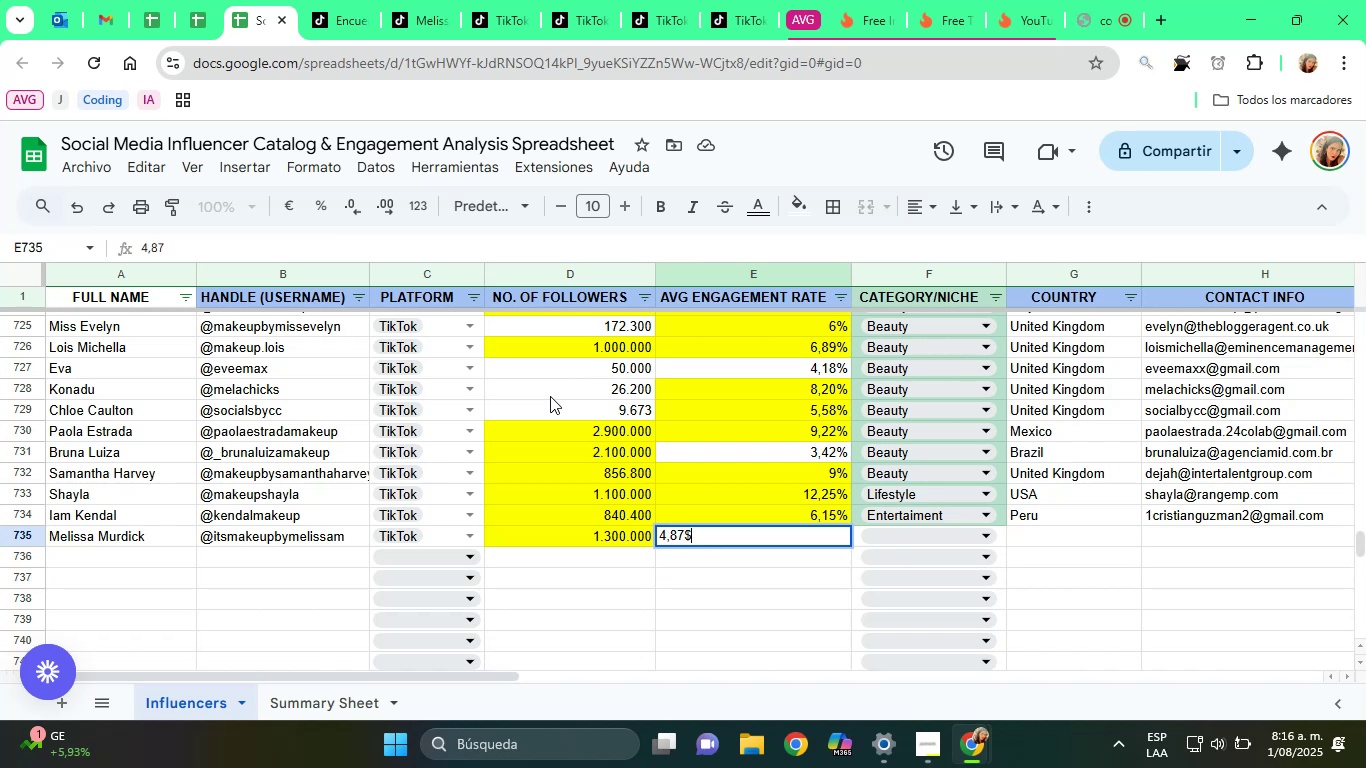 
key(Enter)
 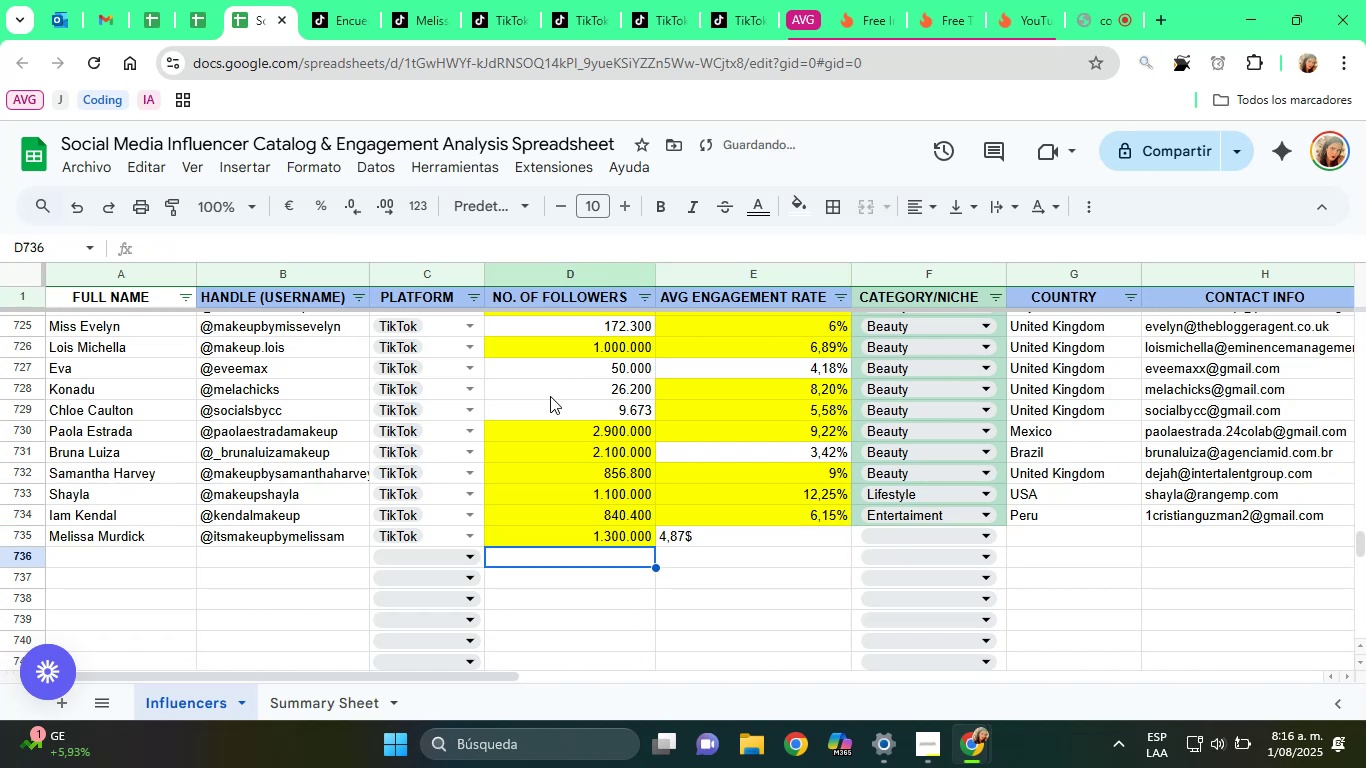 
key(ArrowUp)
 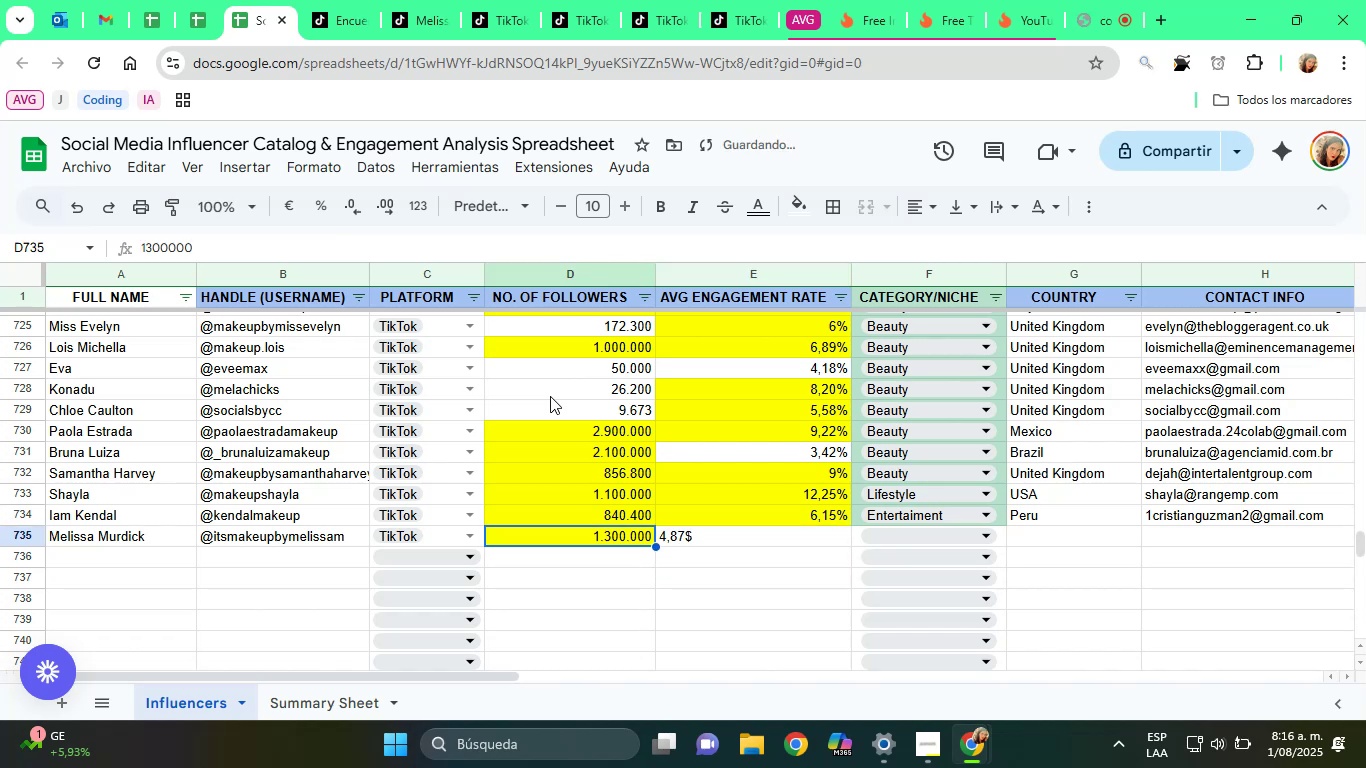 
key(ArrowRight)
 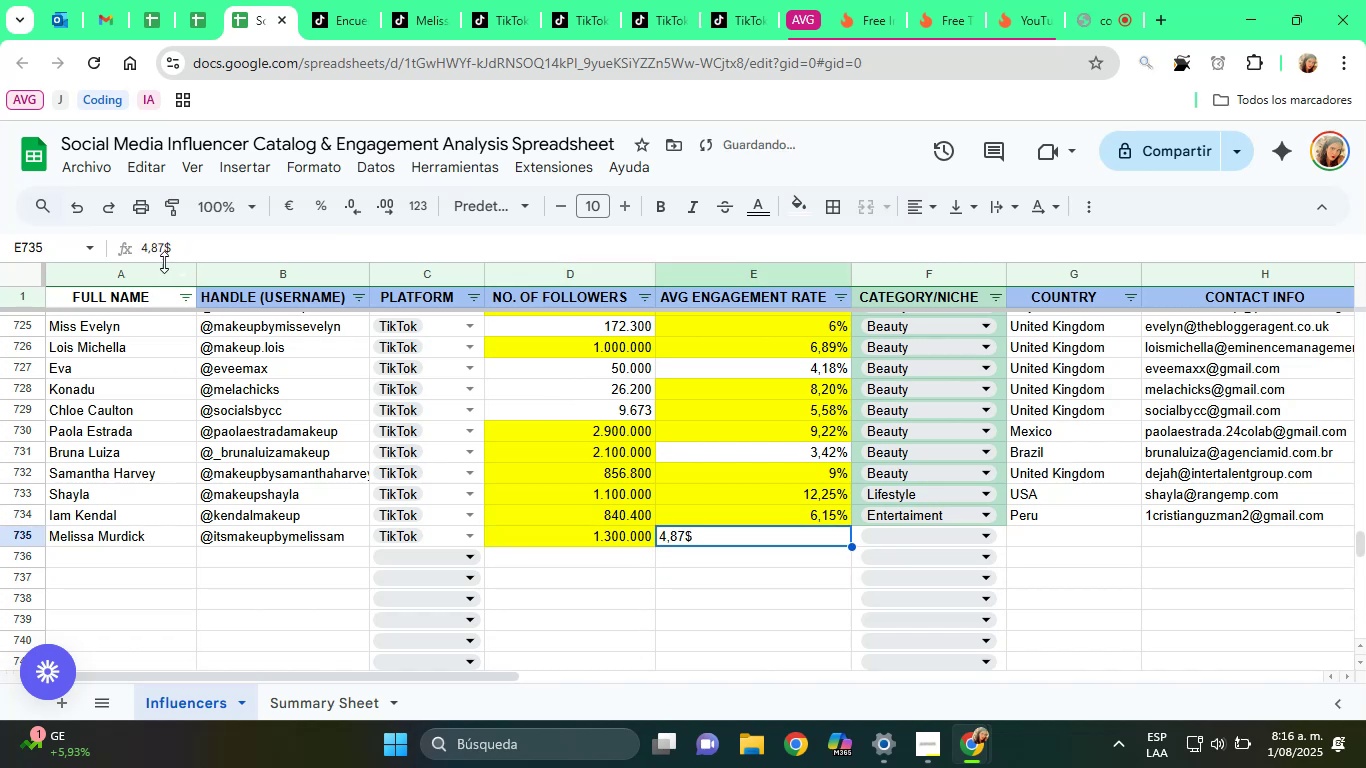 
left_click([199, 242])
 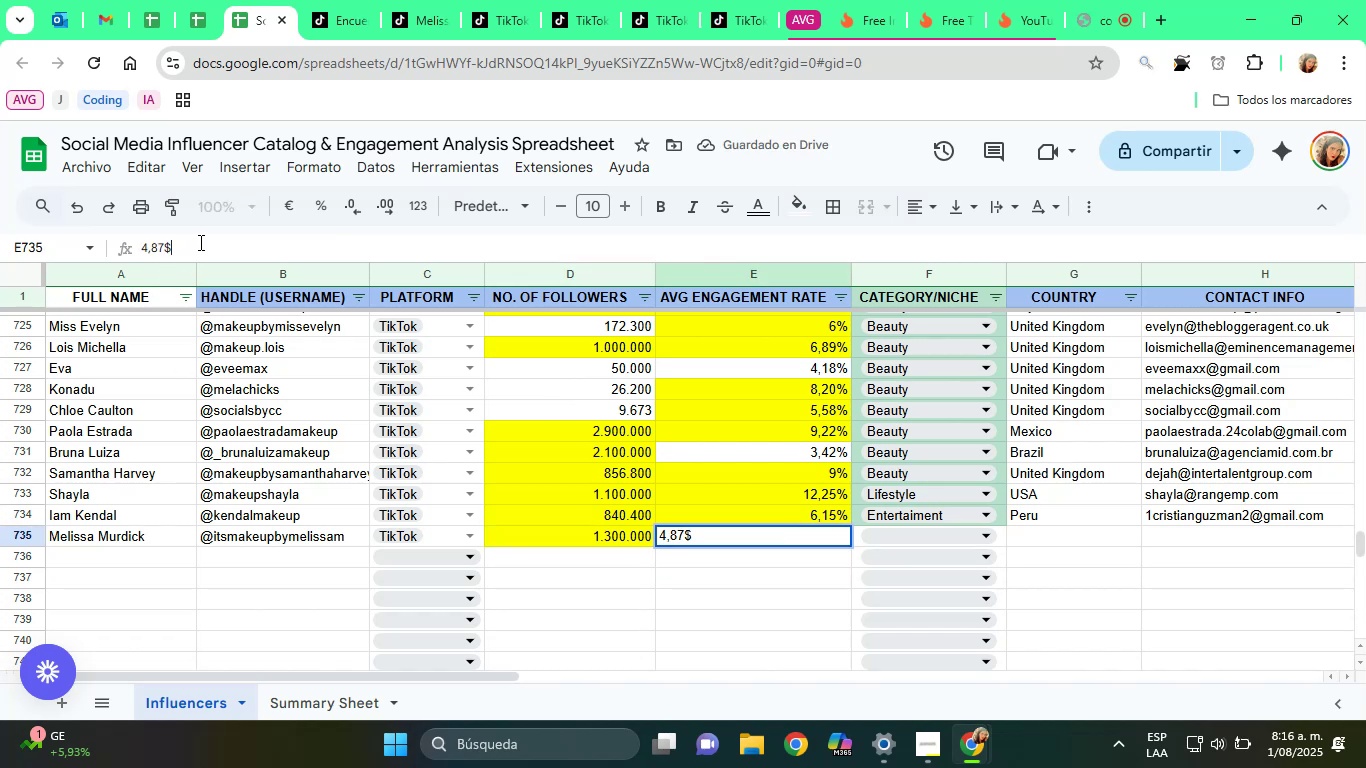 
key(Backspace)
 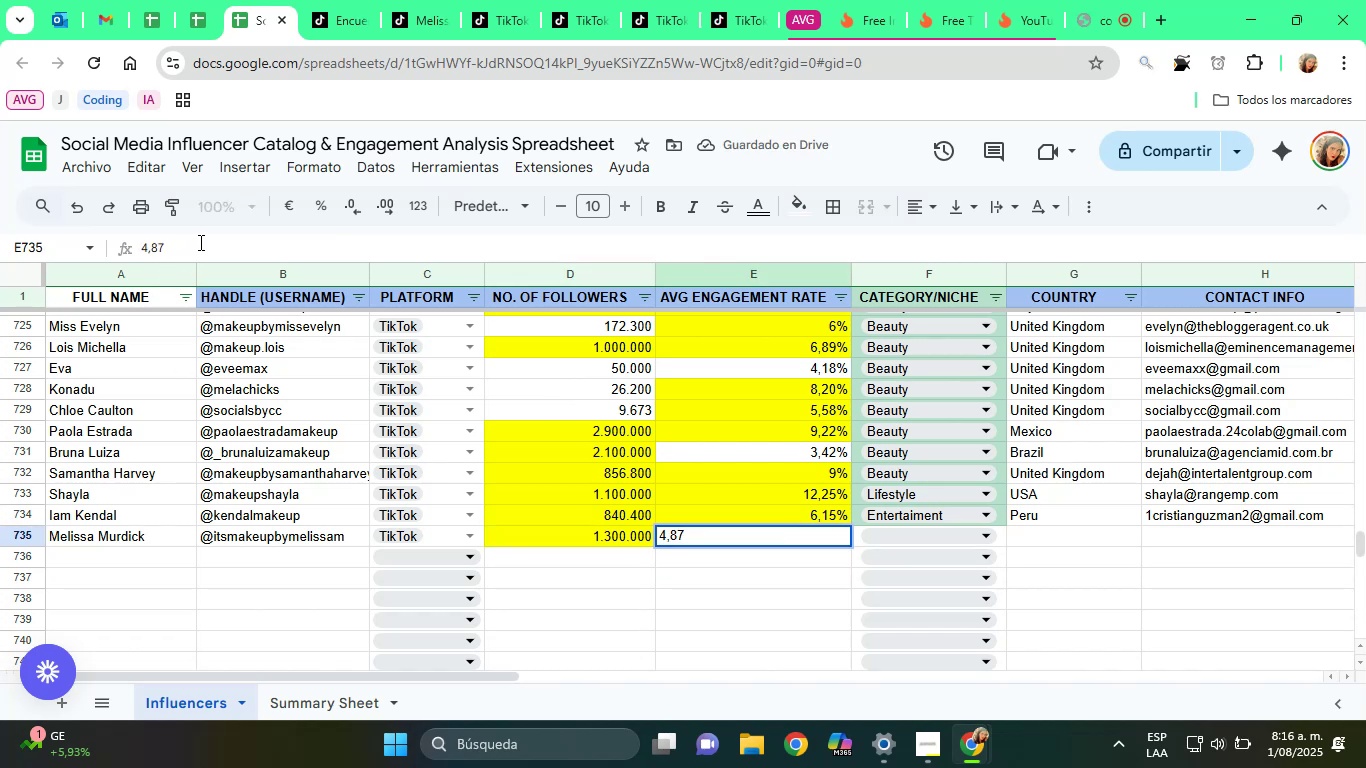 
key(Shift+ShiftRight)
 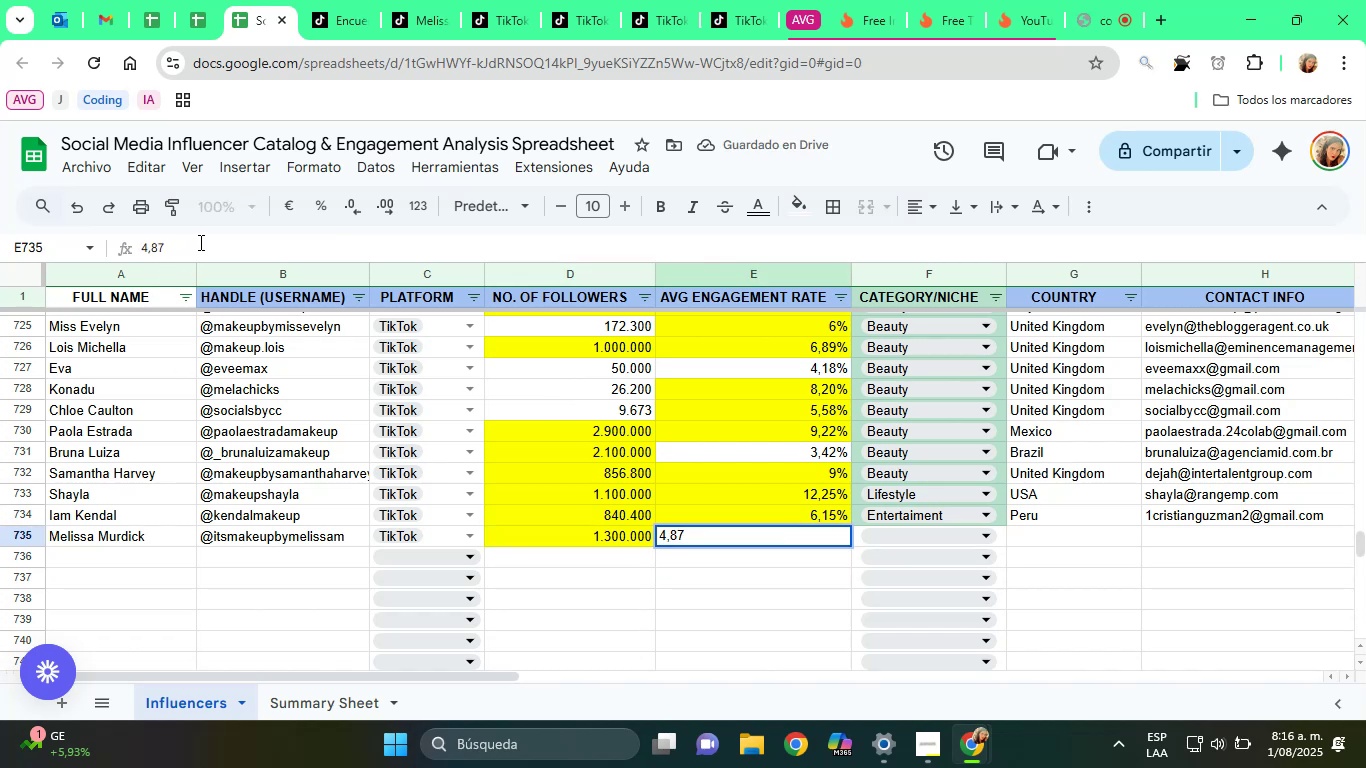 
key(Shift+5)
 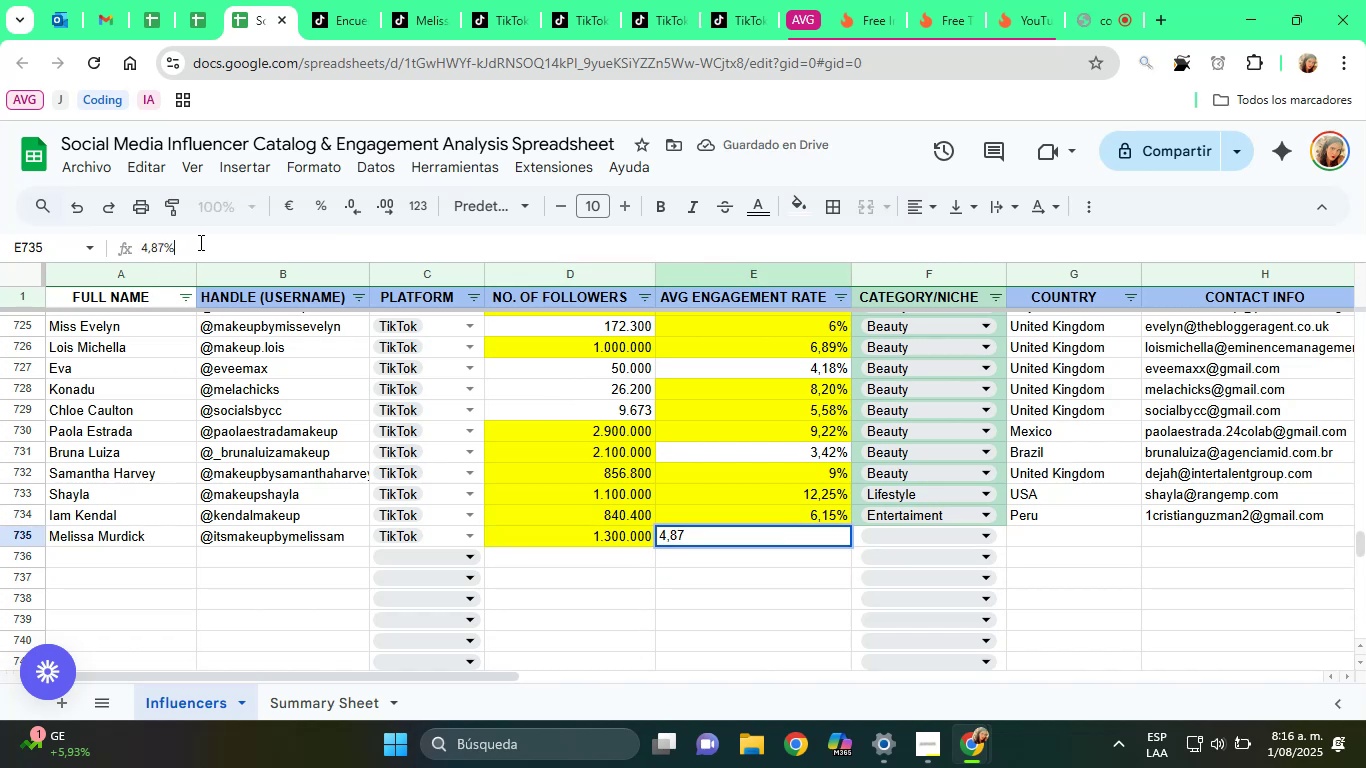 
key(Enter)
 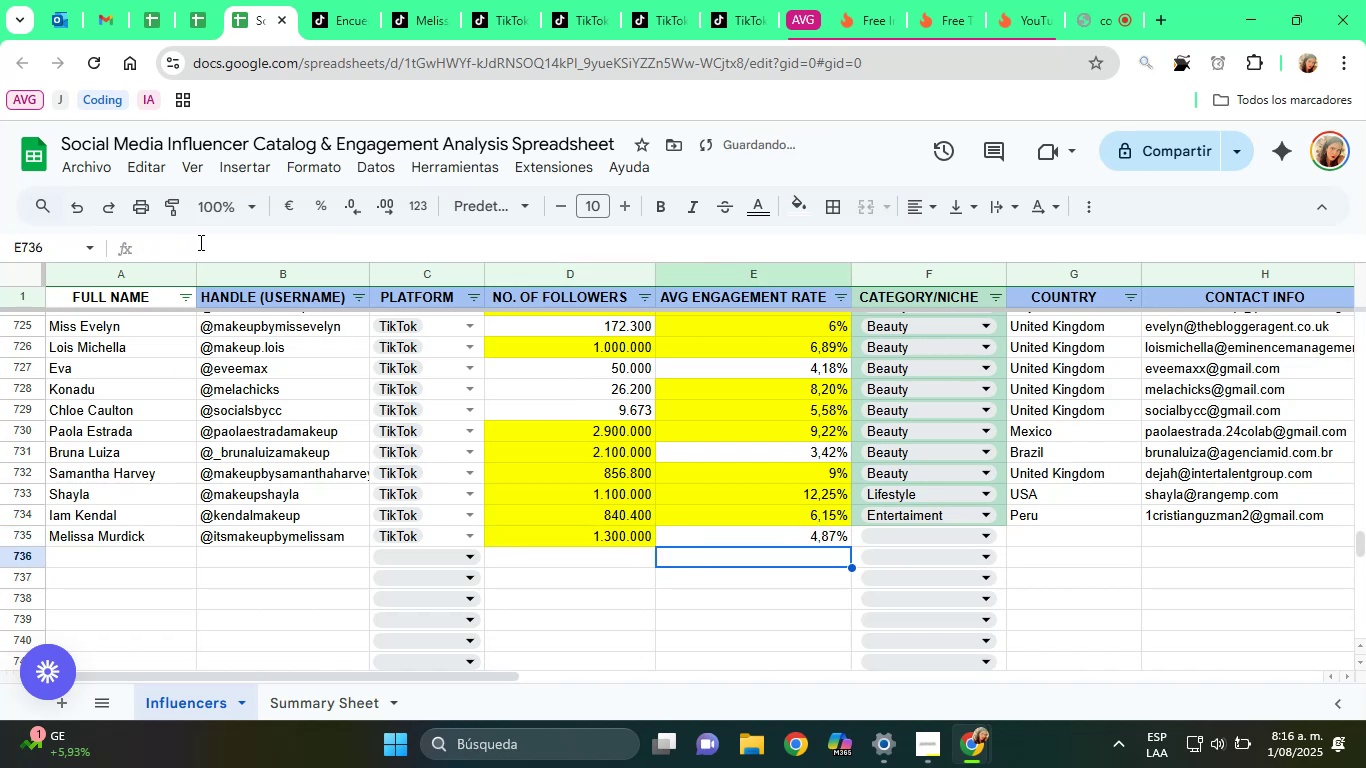 
key(ArrowUp)
 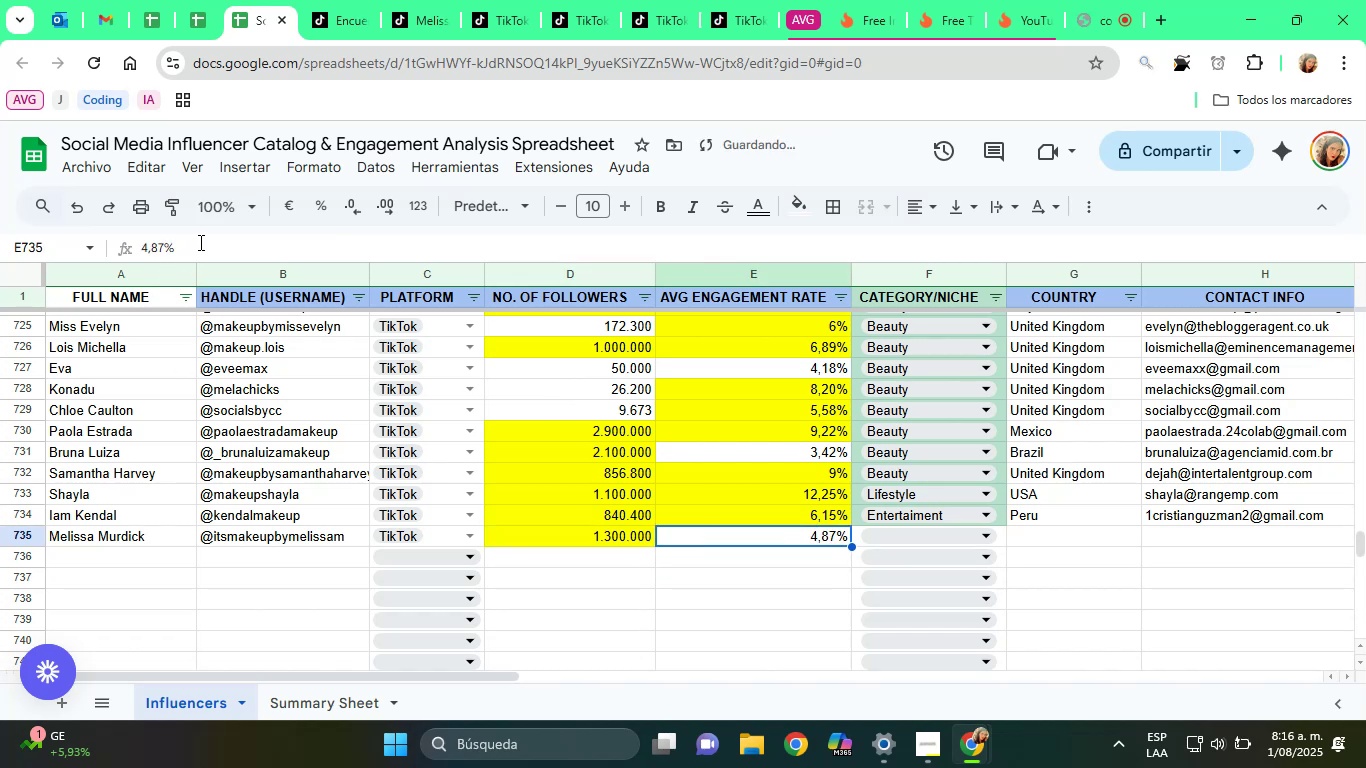 
key(ArrowRight)
 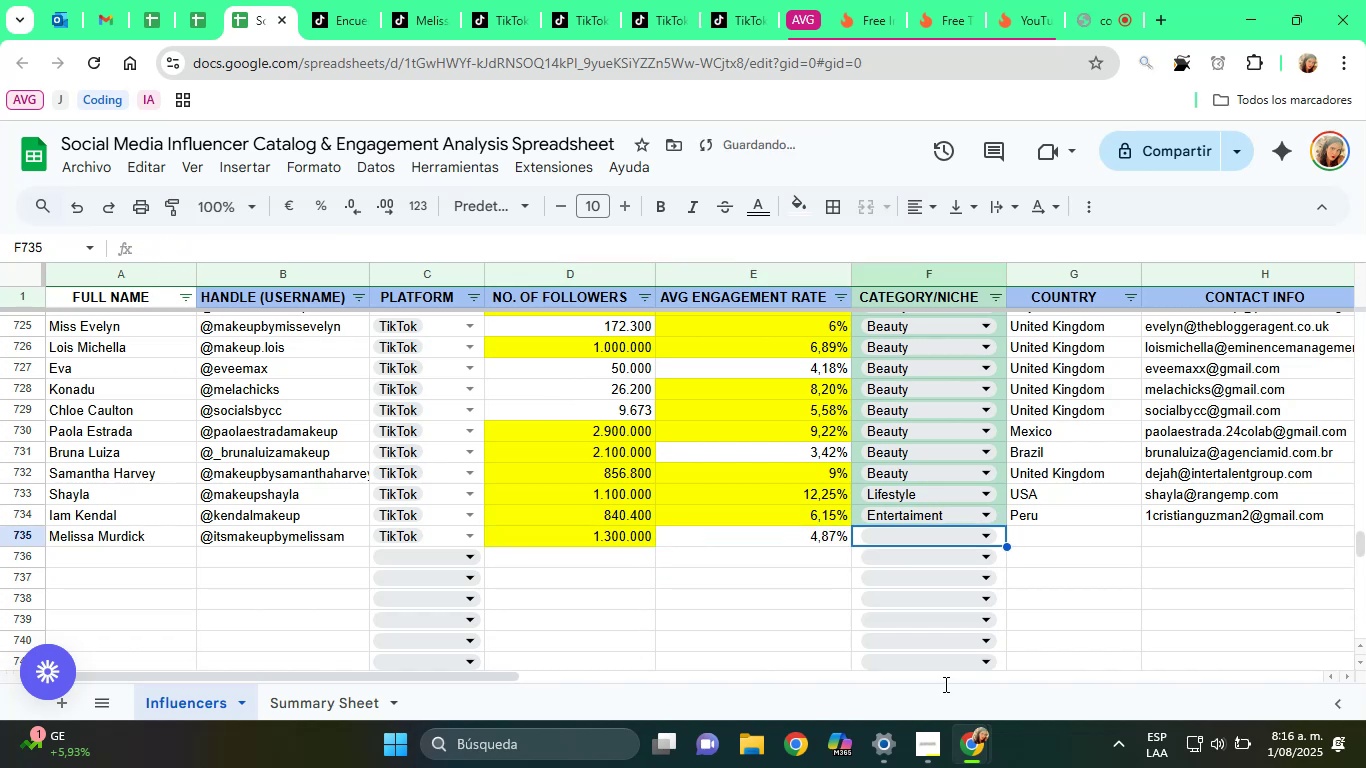 
scroll: coordinate [369, 0], scroll_direction: down, amount: 1.0
 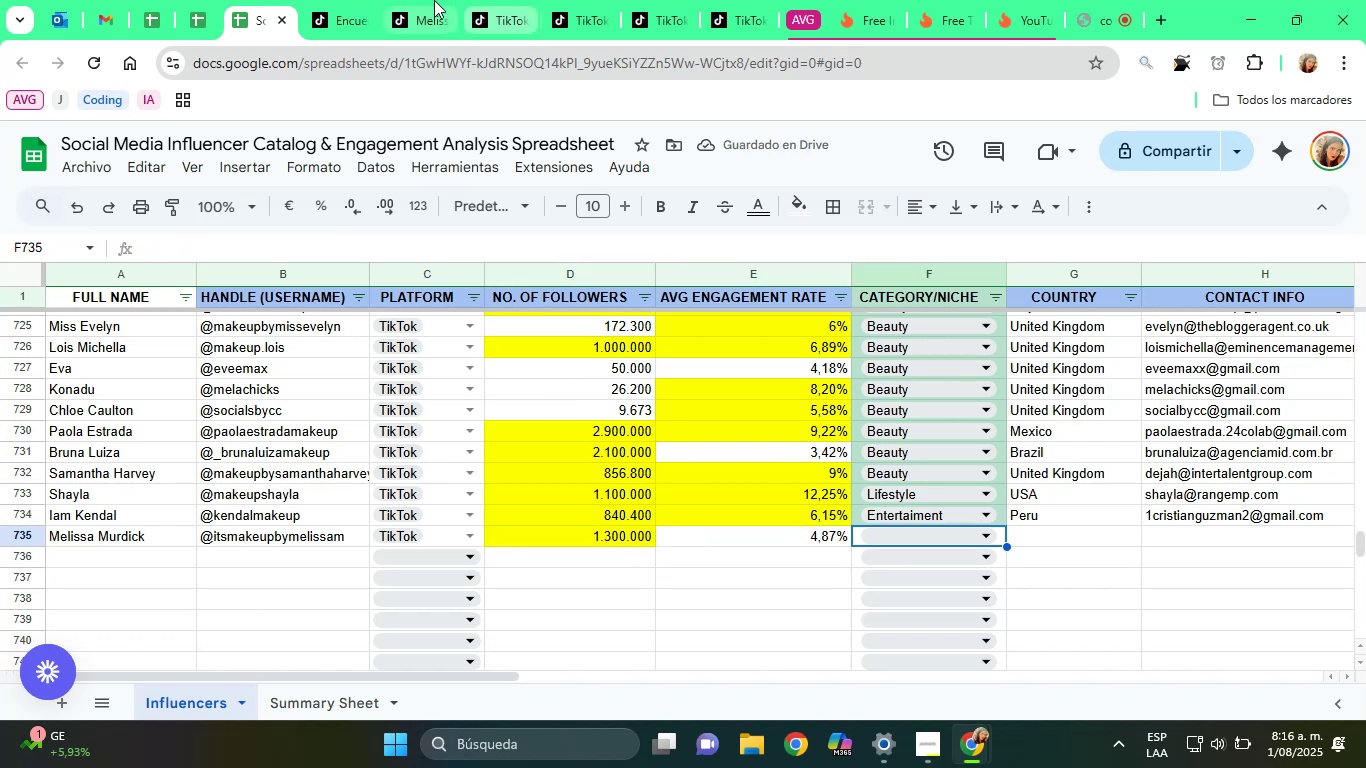 
left_click([423, 0])
 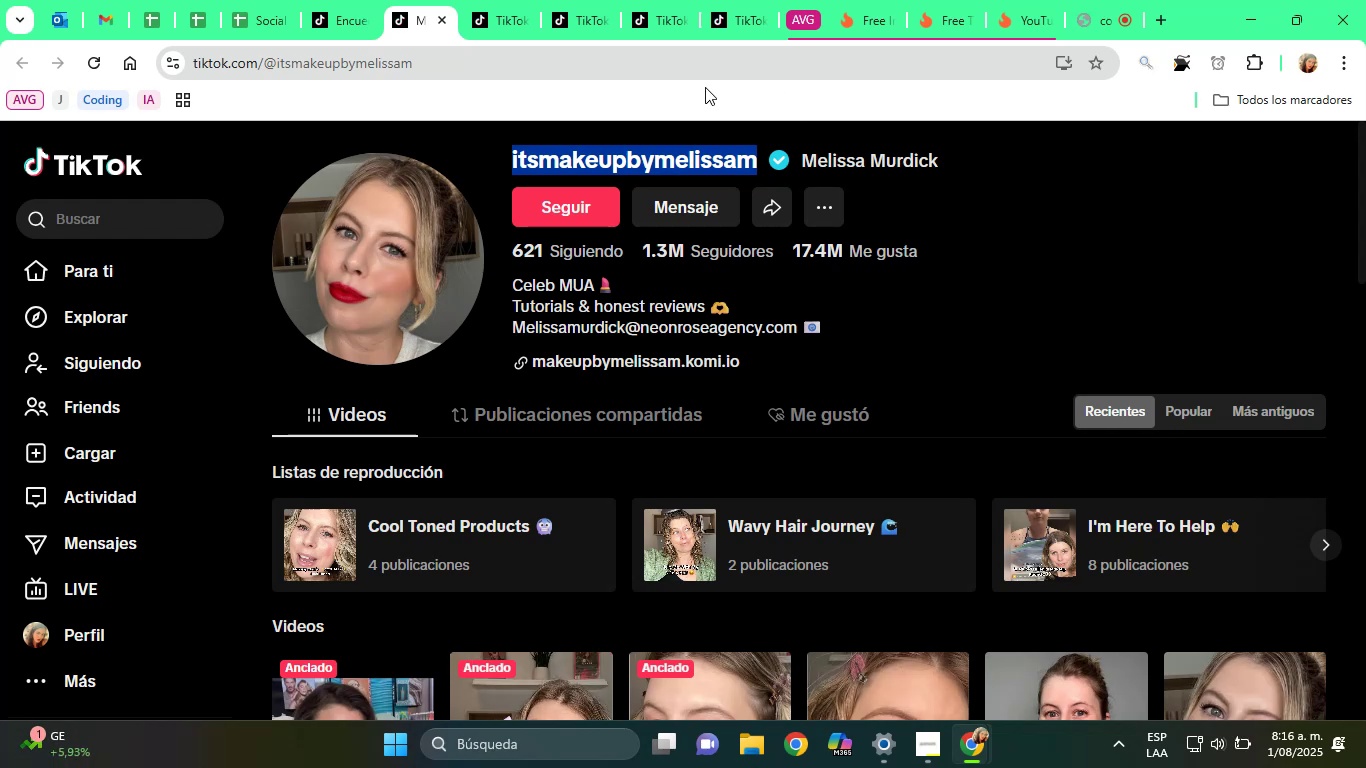 
right_click([687, 164])
 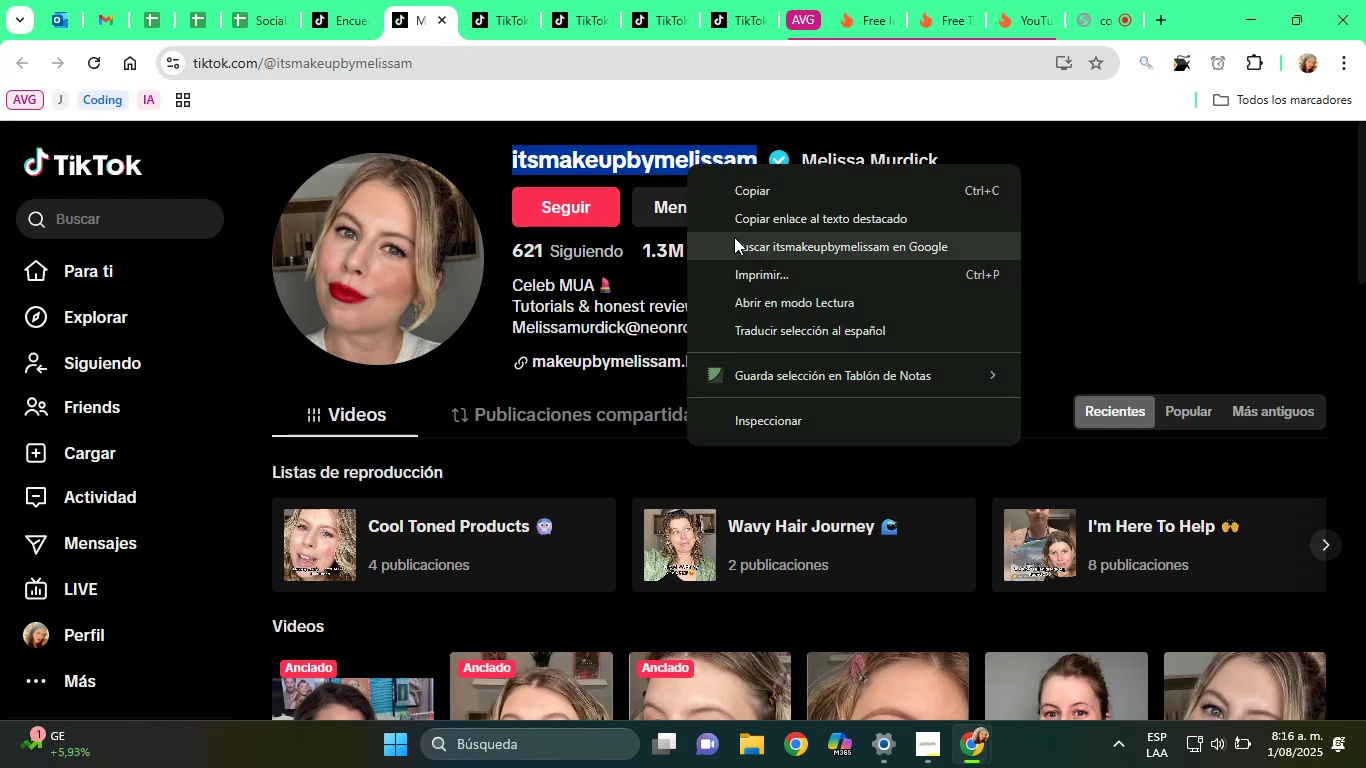 
left_click([734, 237])
 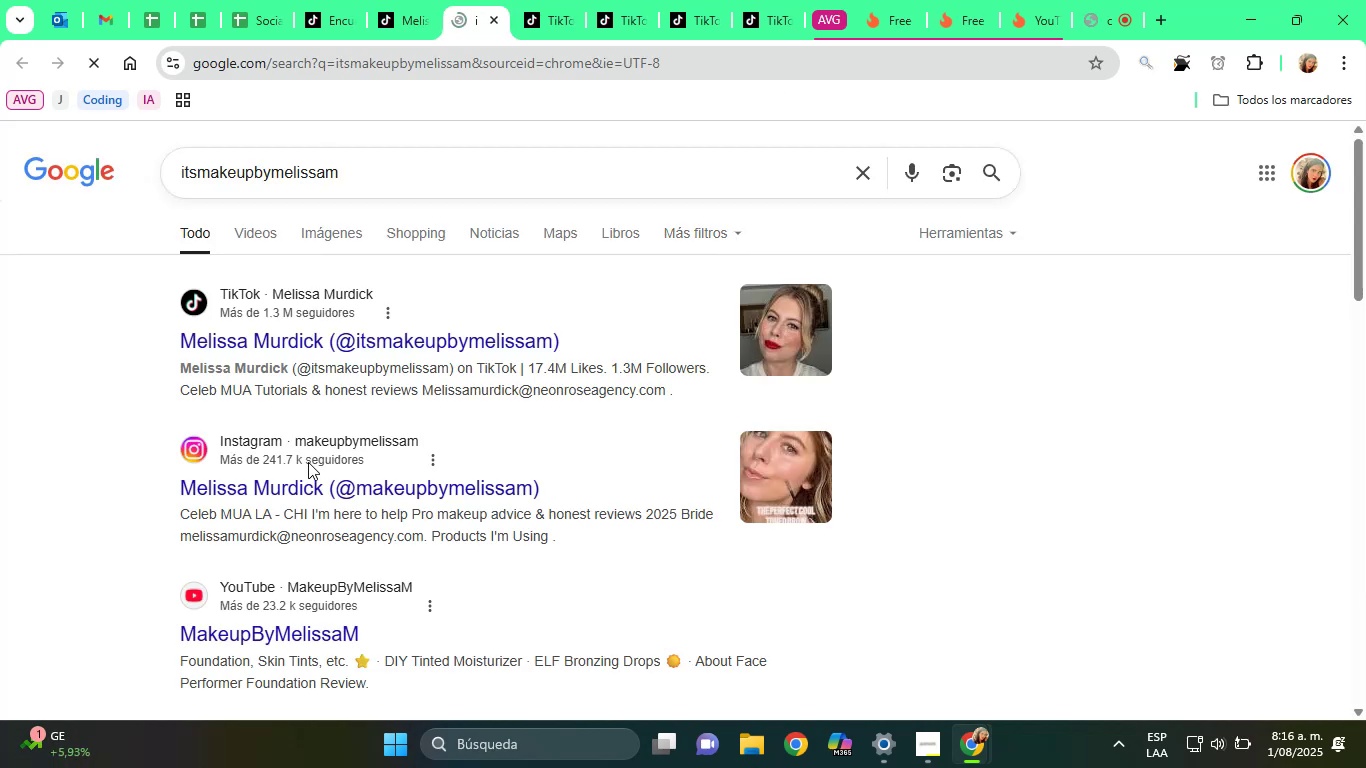 
left_click([321, 491])
 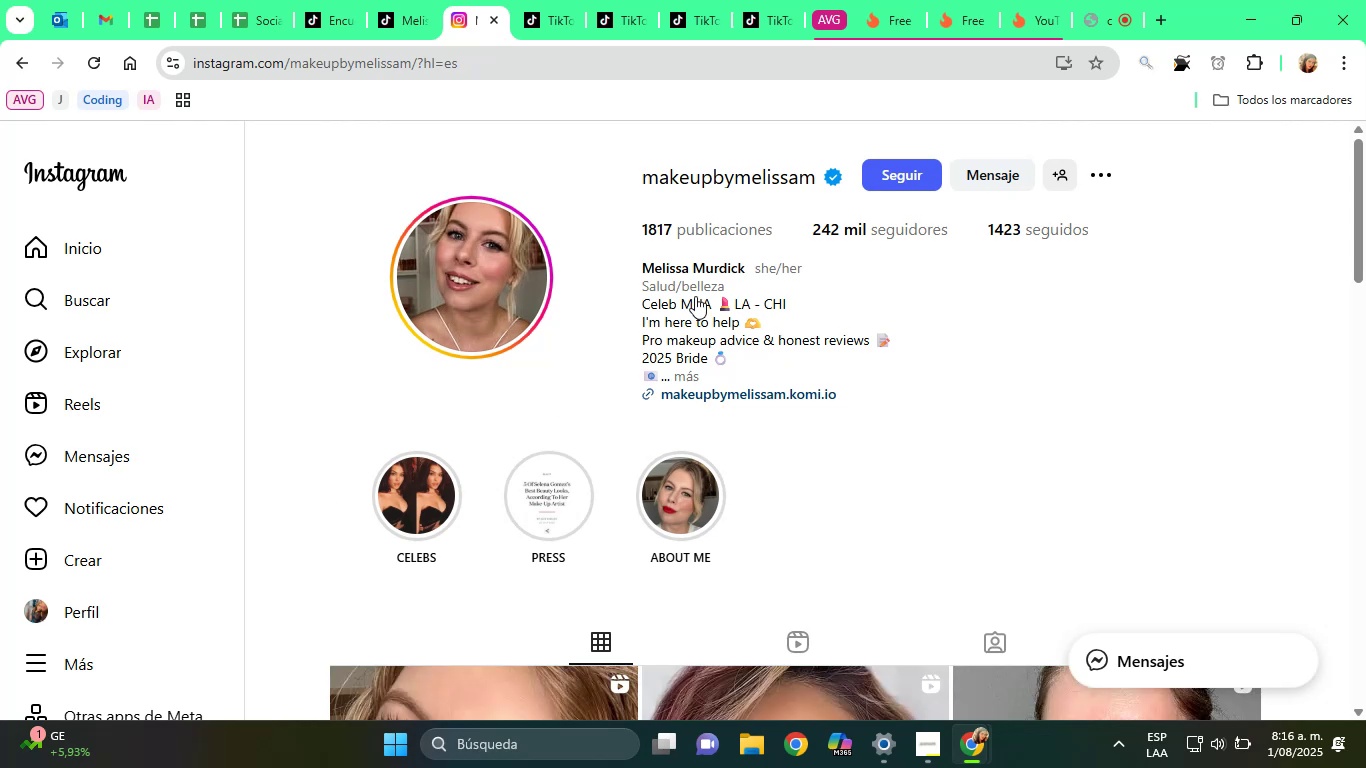 
wait(5.99)
 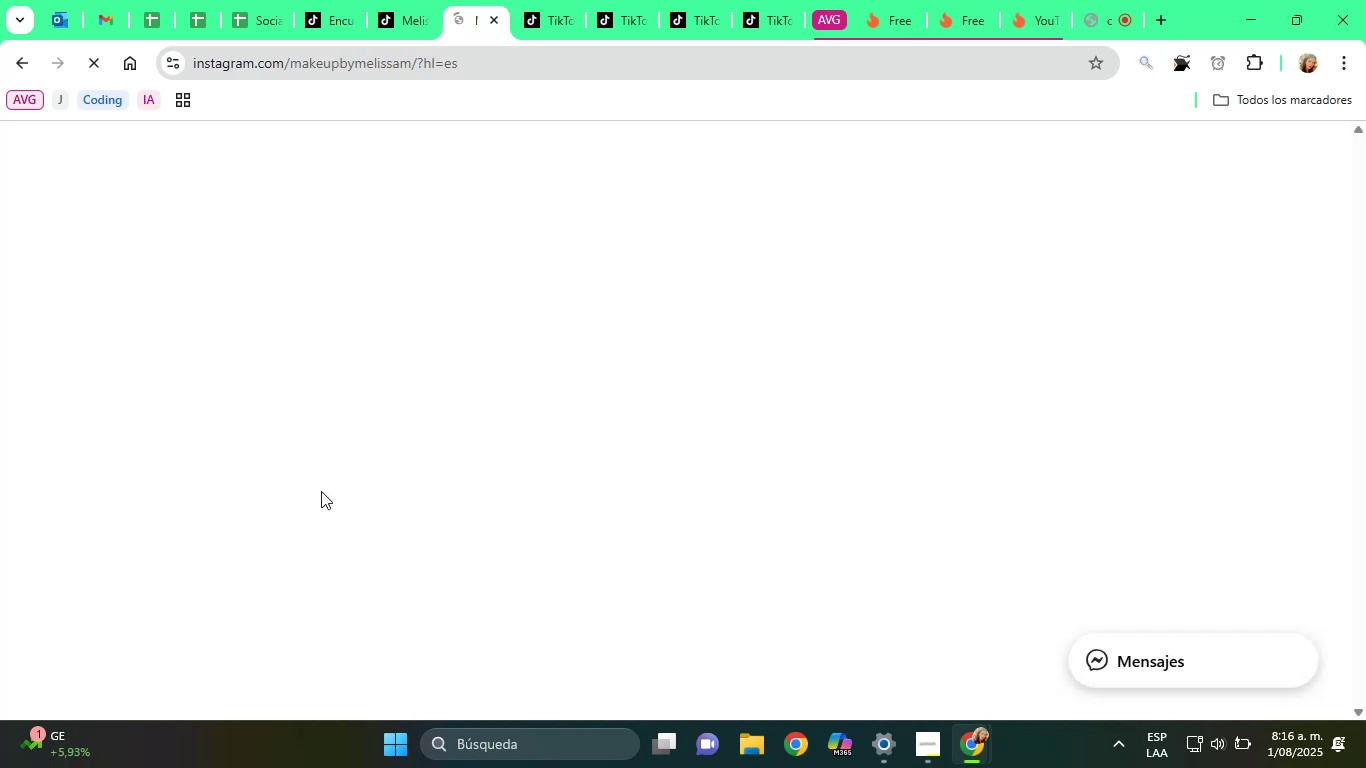 
left_click([687, 373])
 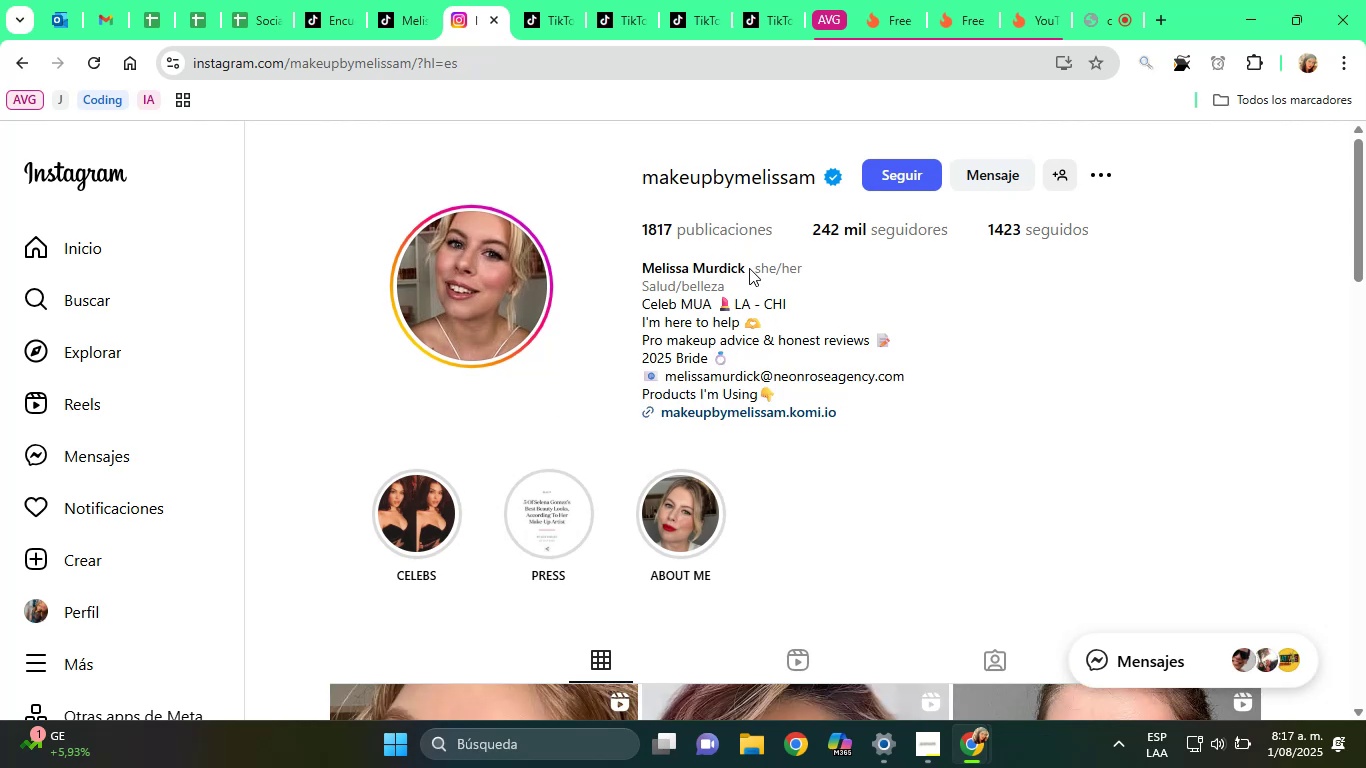 
wait(5.91)
 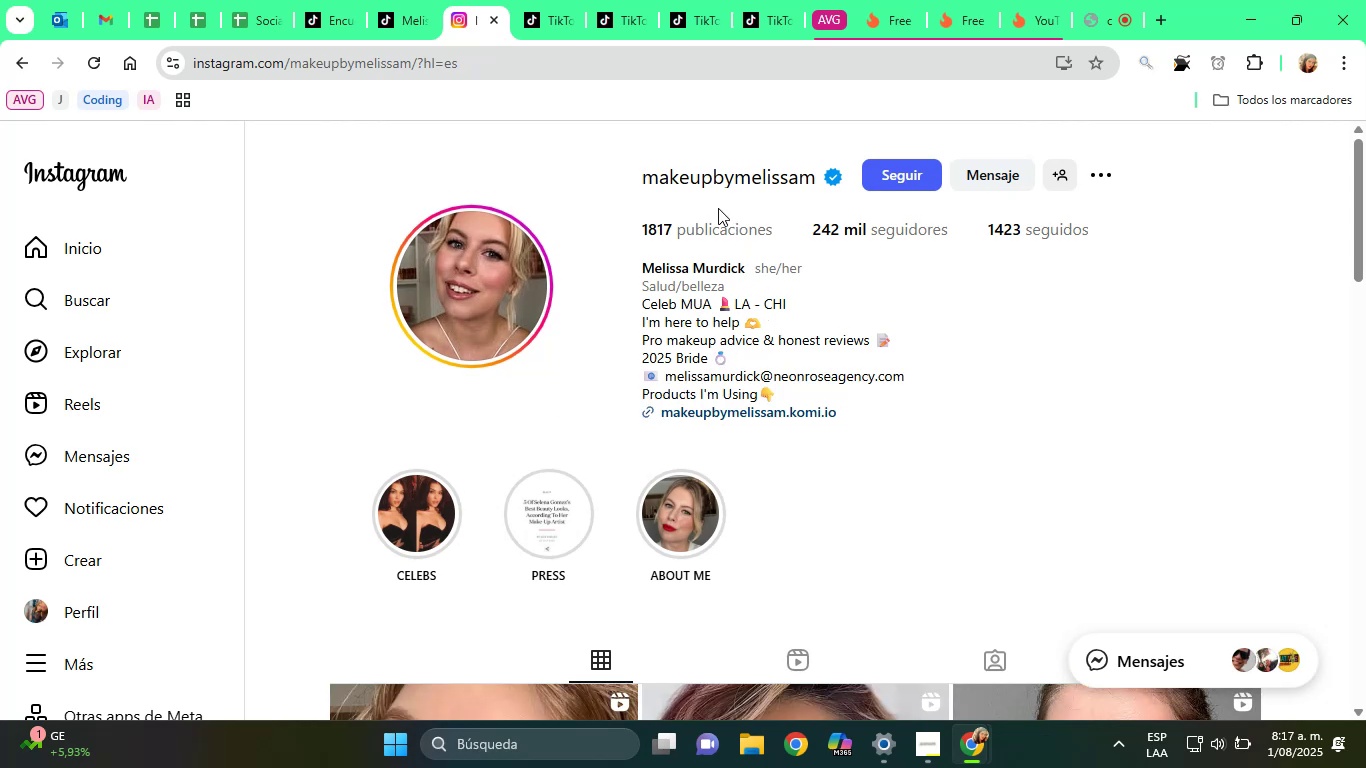 
left_click([689, 185])
 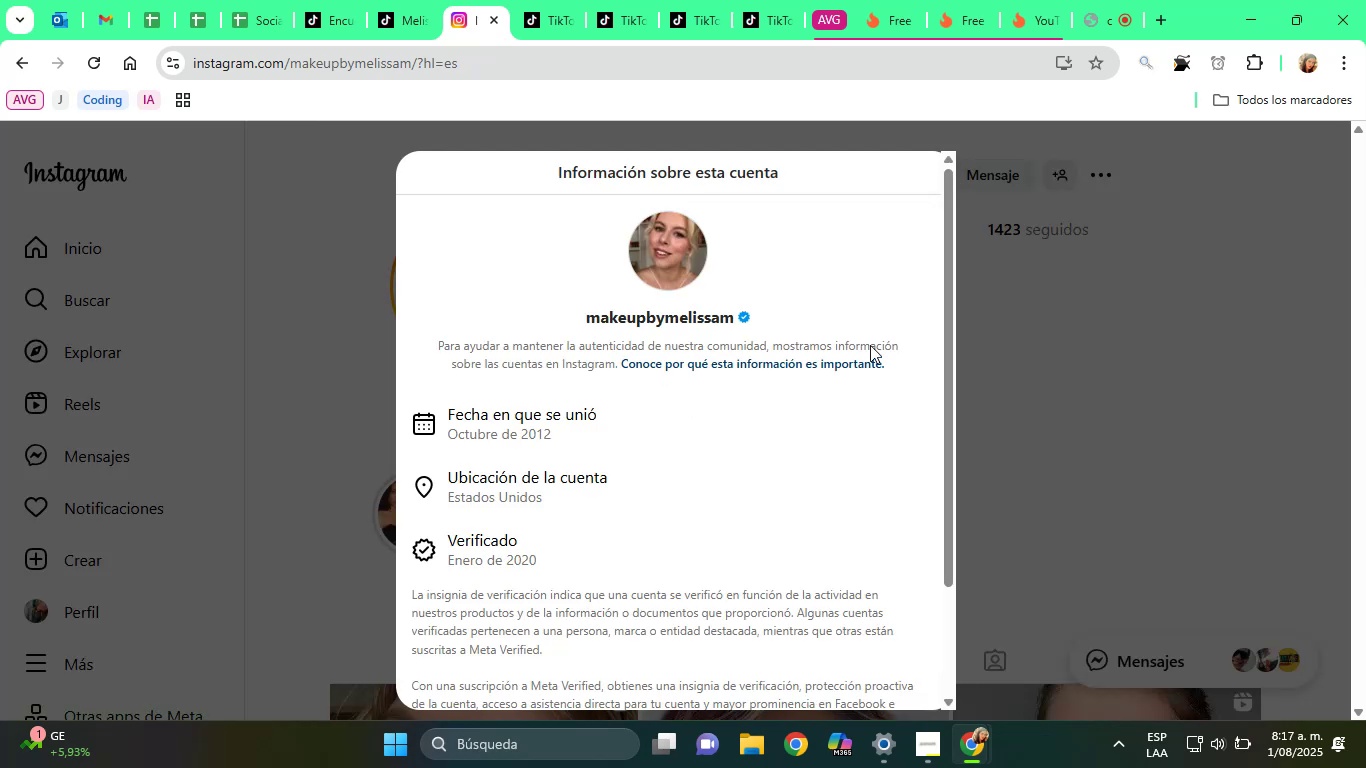 
left_click([1088, 463])
 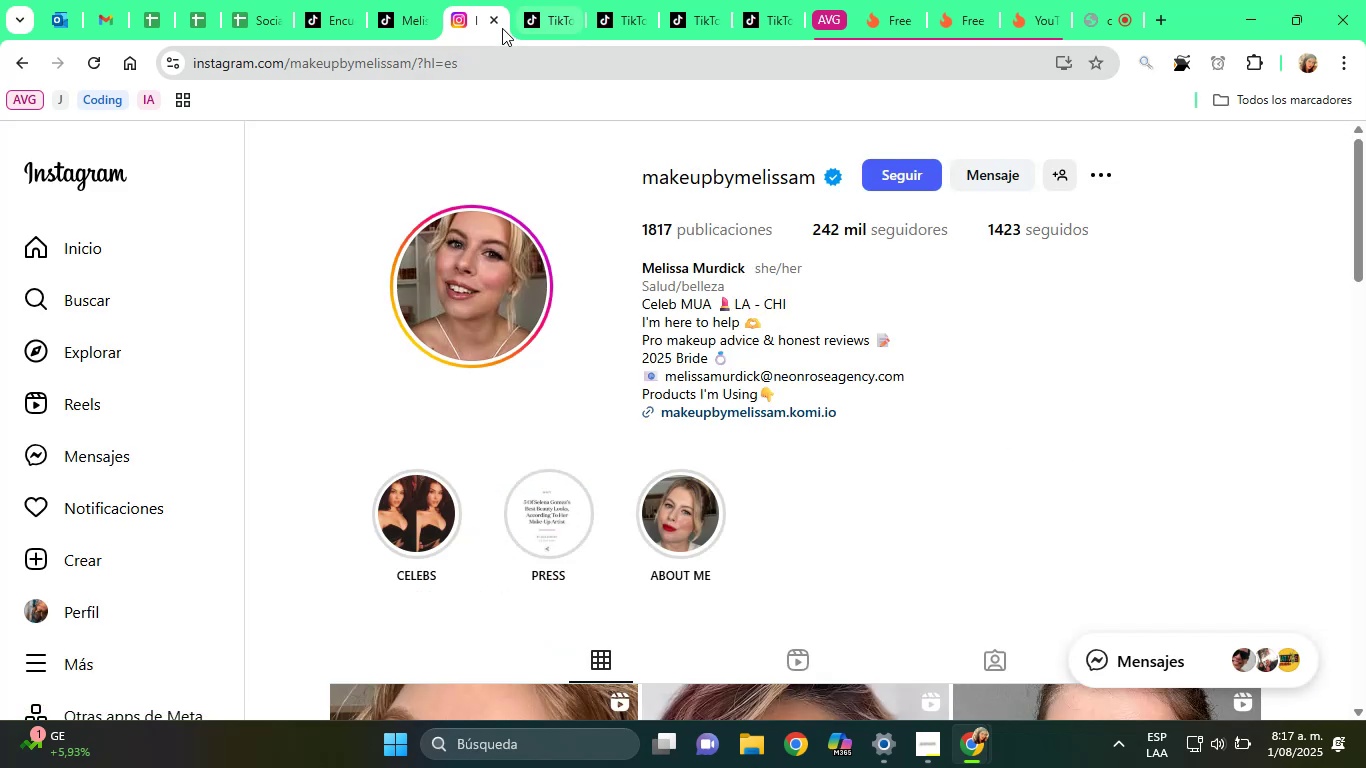 
left_click([494, 23])
 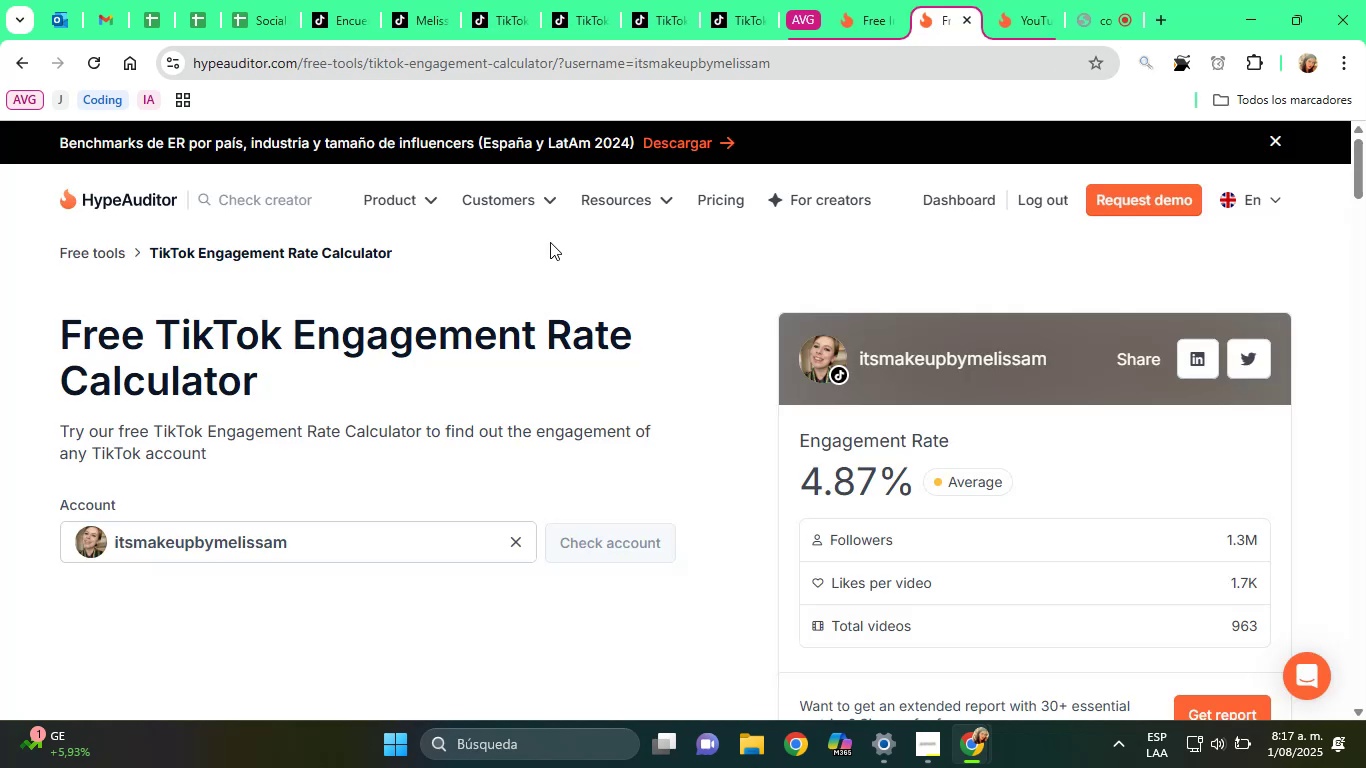 
left_click([275, 0])
 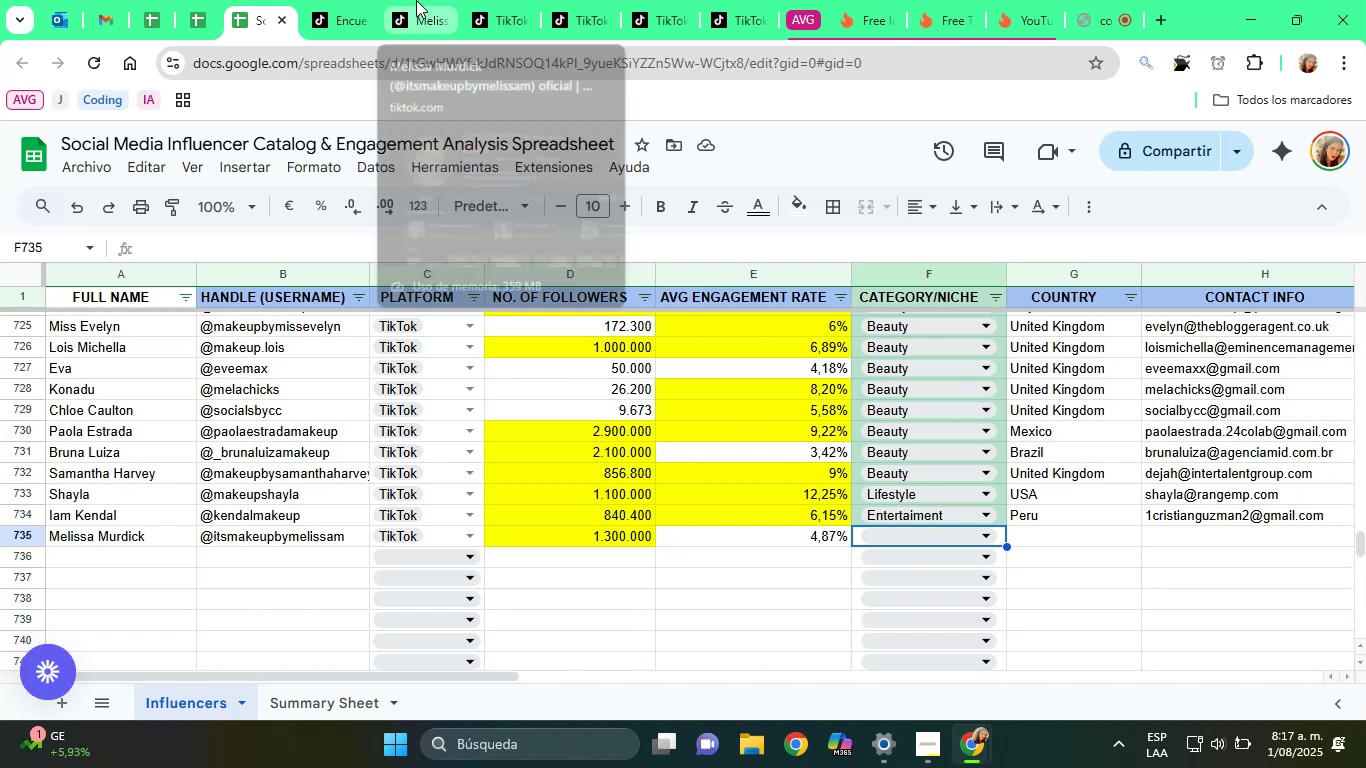 
left_click([416, 0])
 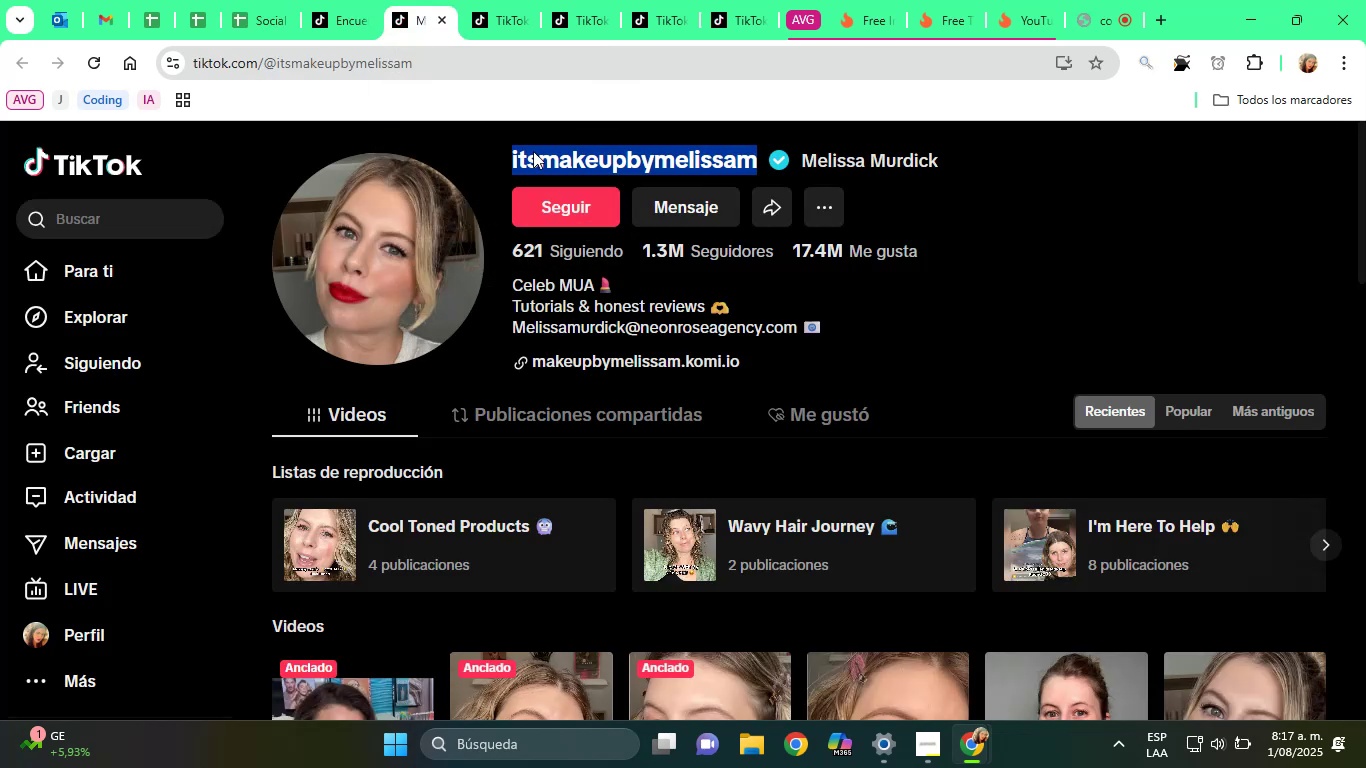 
scroll: coordinate [847, 362], scroll_direction: down, amount: 9.0
 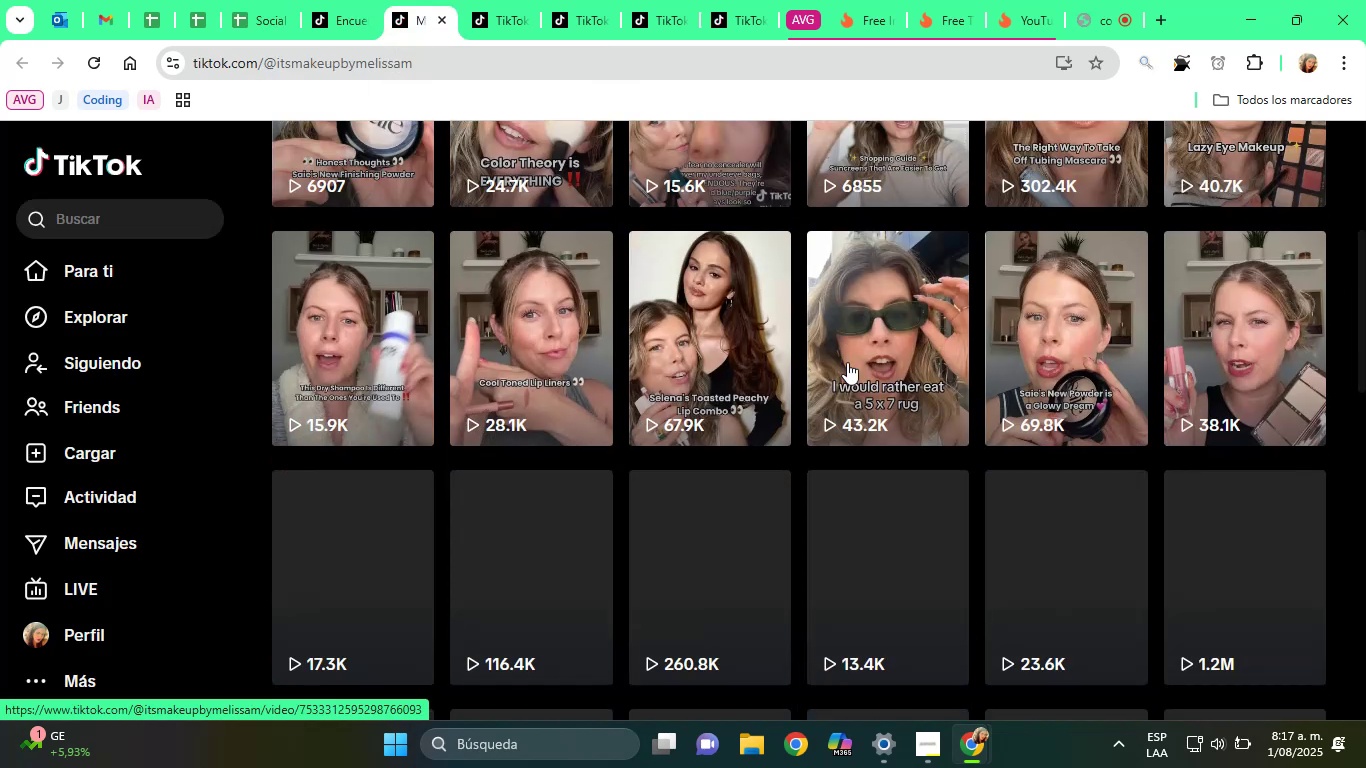 
scroll: coordinate [818, 367], scroll_direction: up, amount: 11.0
 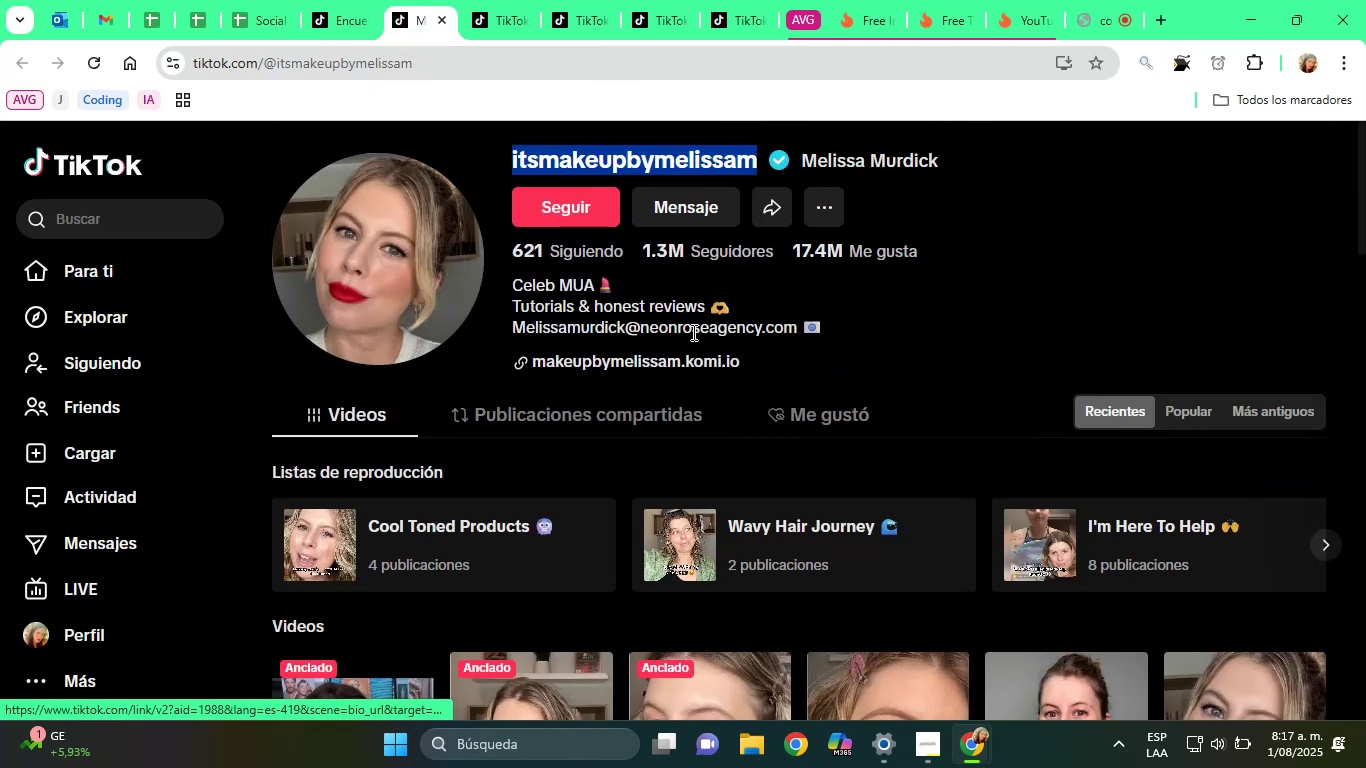 
double_click([692, 332])
 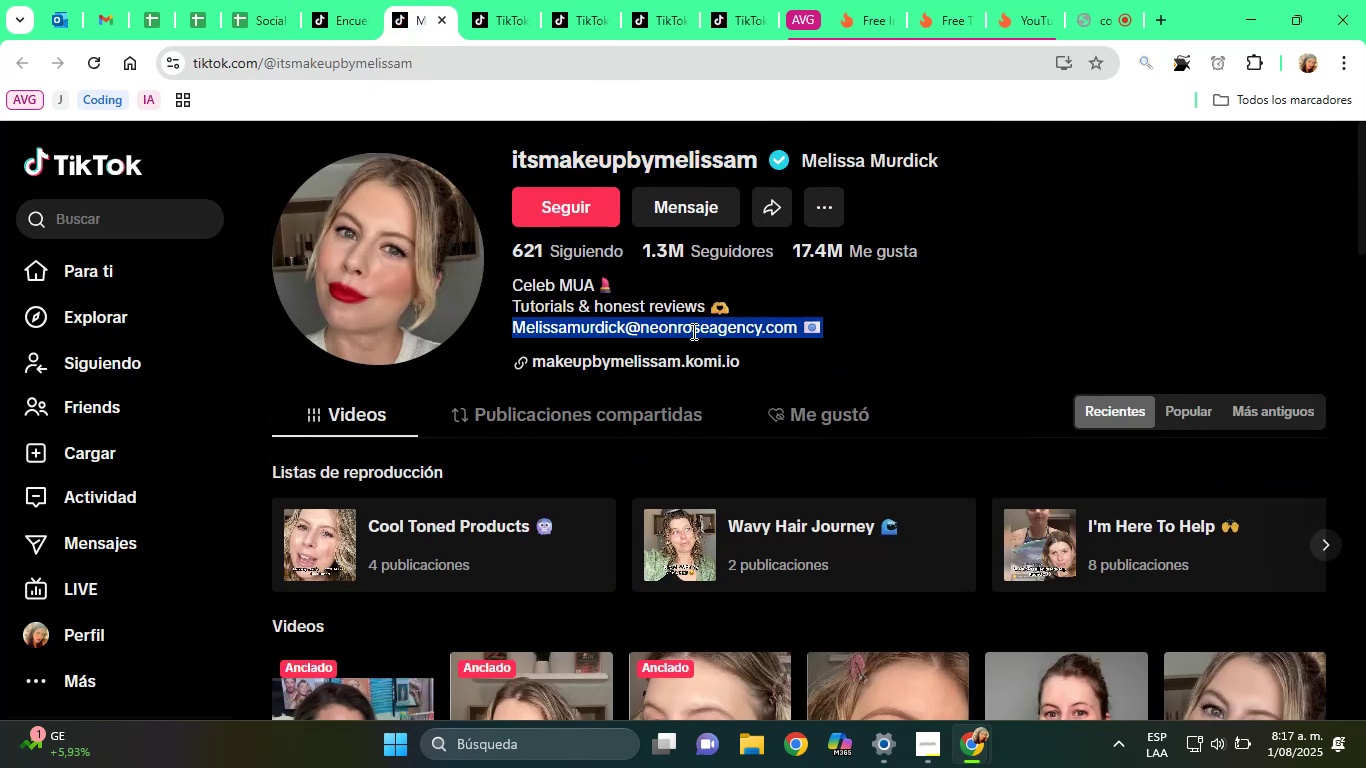 
right_click([692, 331])
 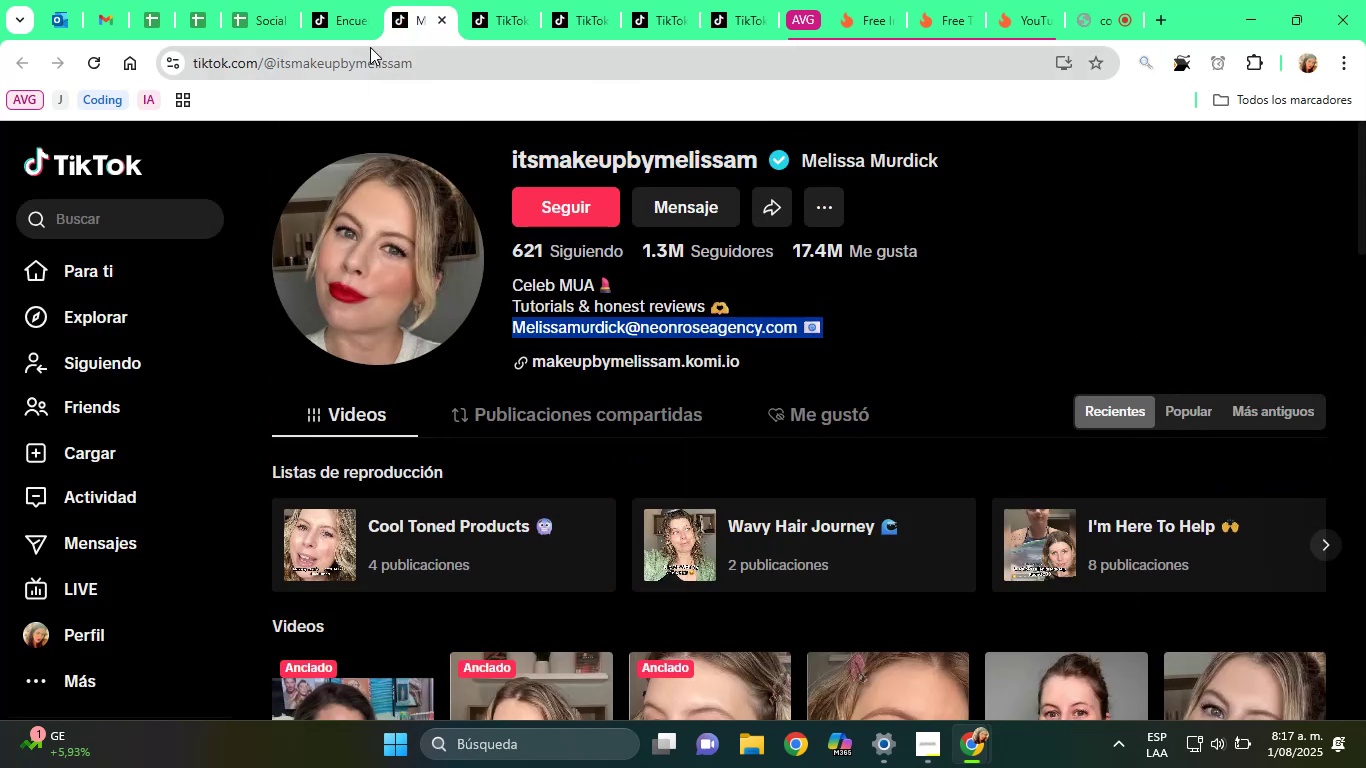 
left_click([272, 0])
 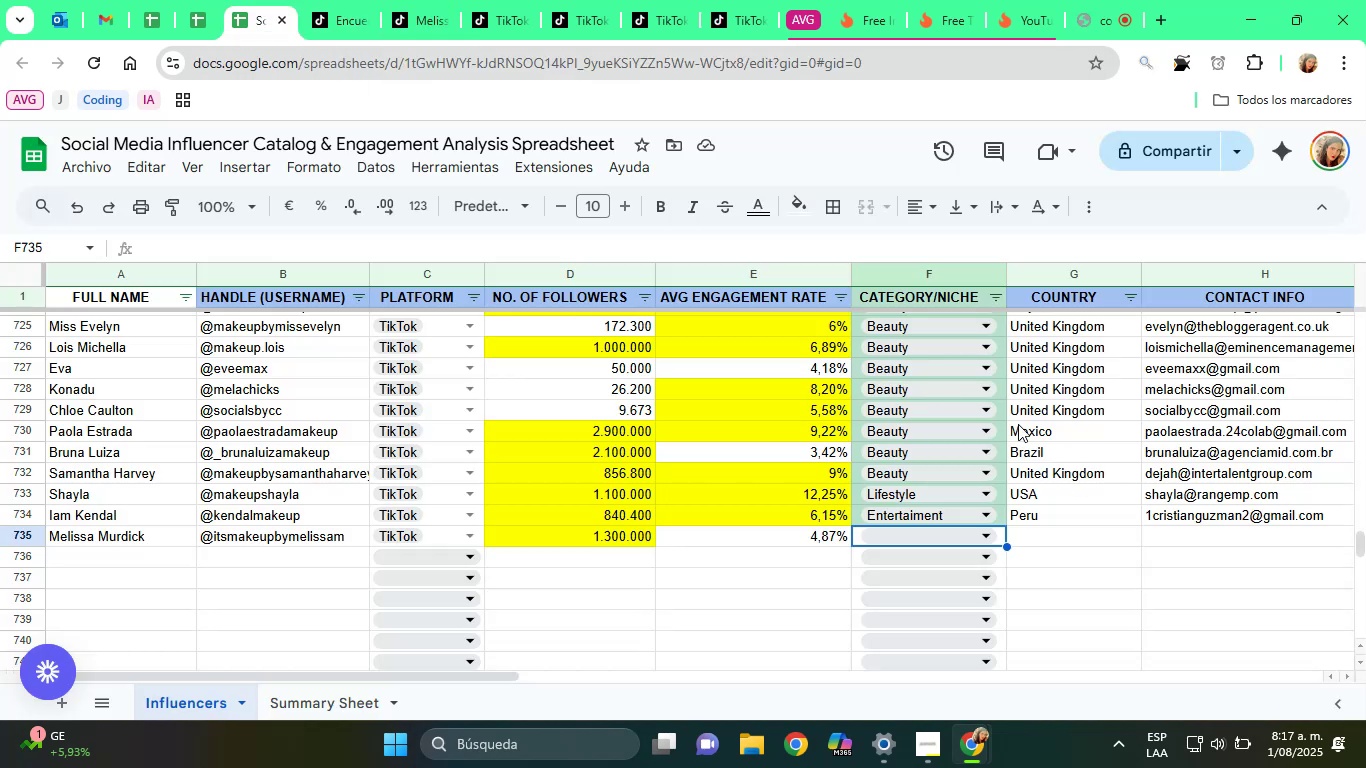 
key(B)
 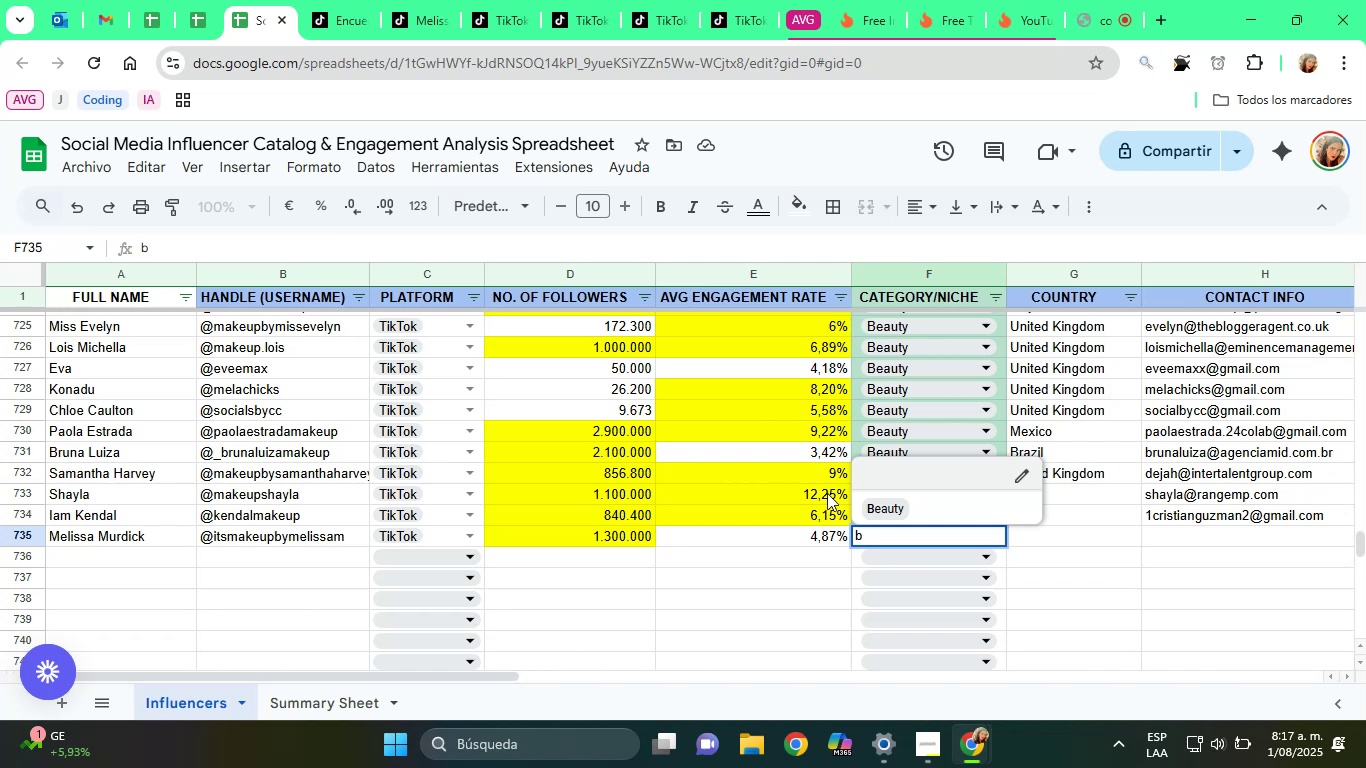 
left_click([931, 501])
 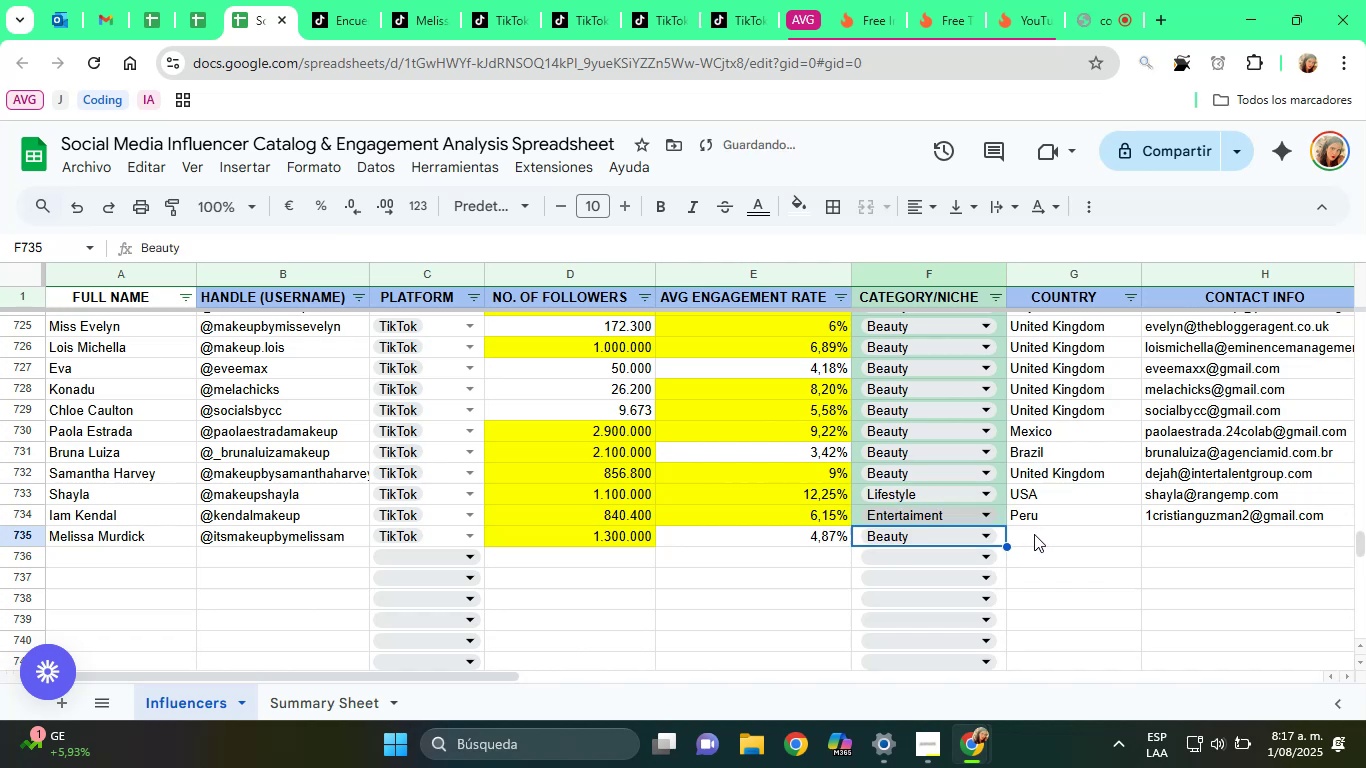 
left_click([1034, 534])
 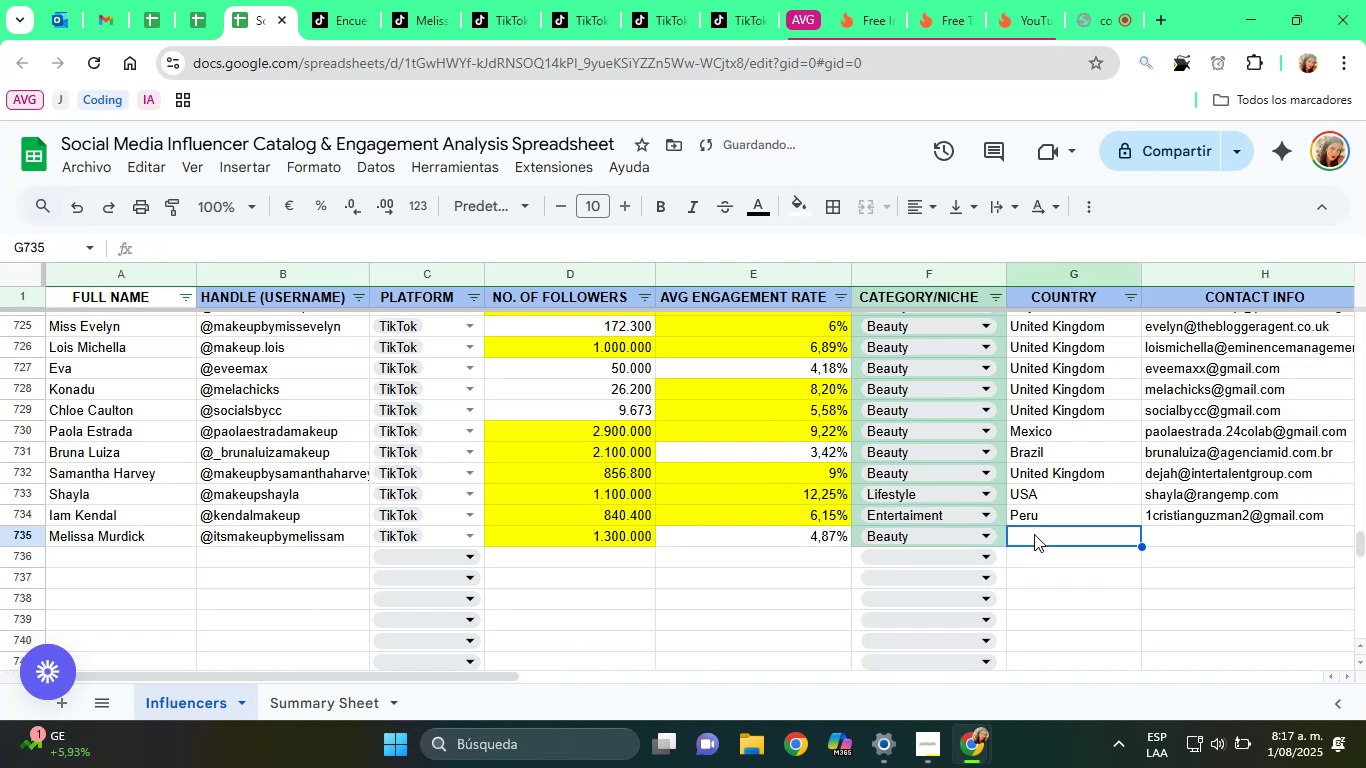 
type(USA)
key(Tab)
 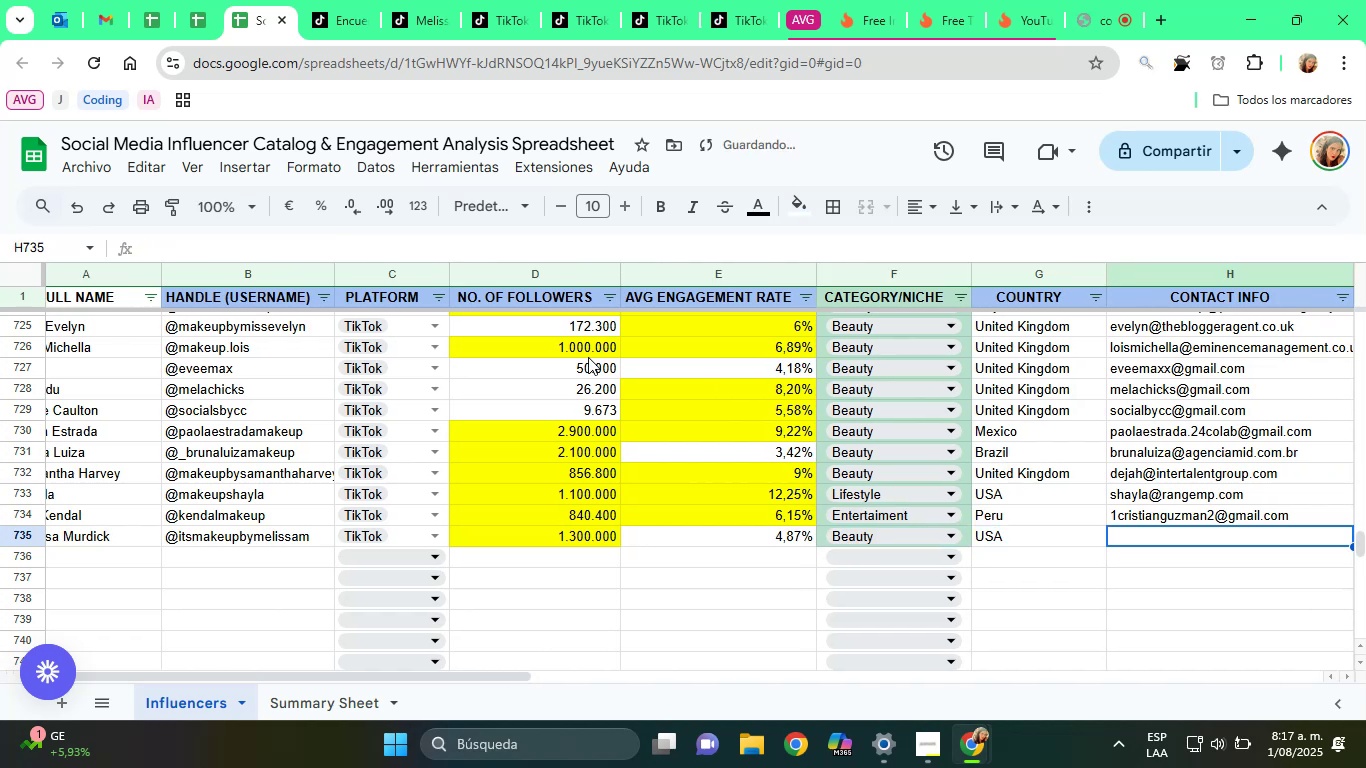 
key(Control+V)
 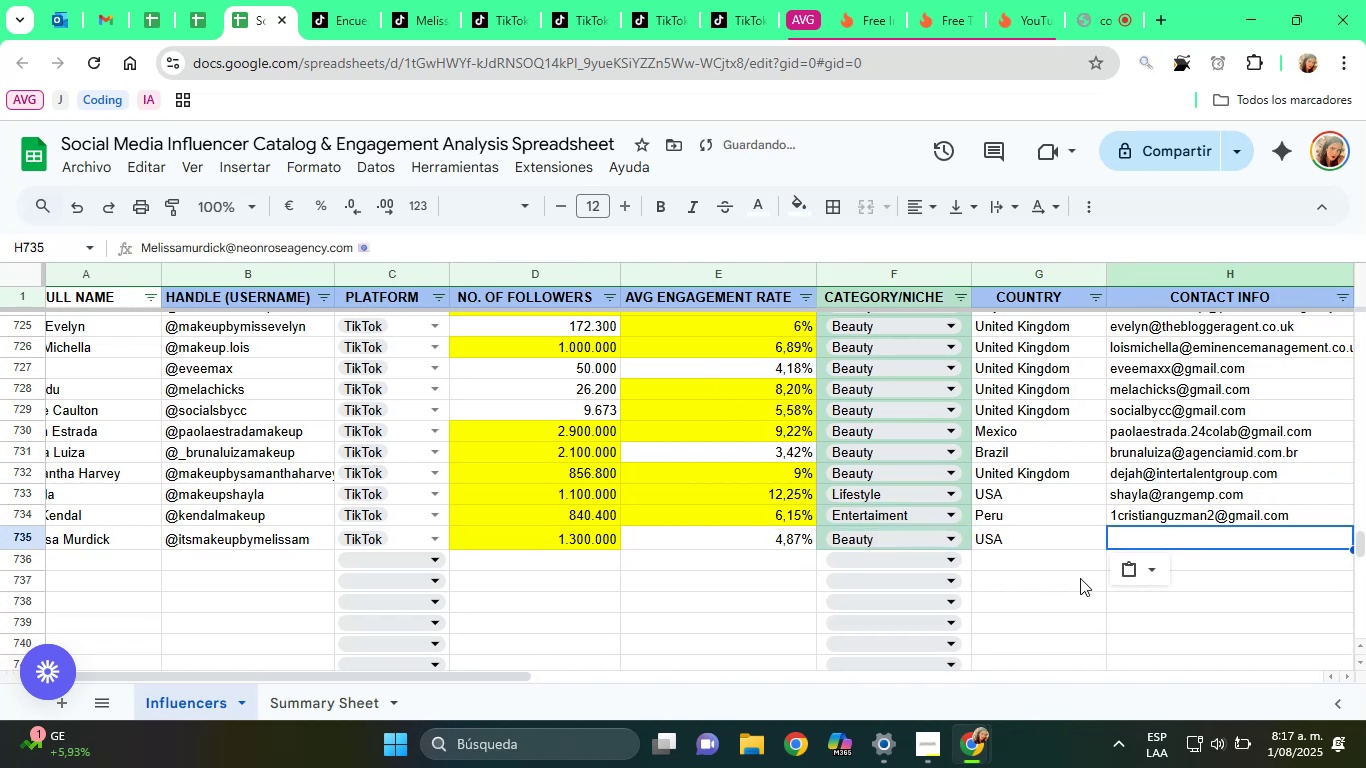 
left_click([1127, 579])
 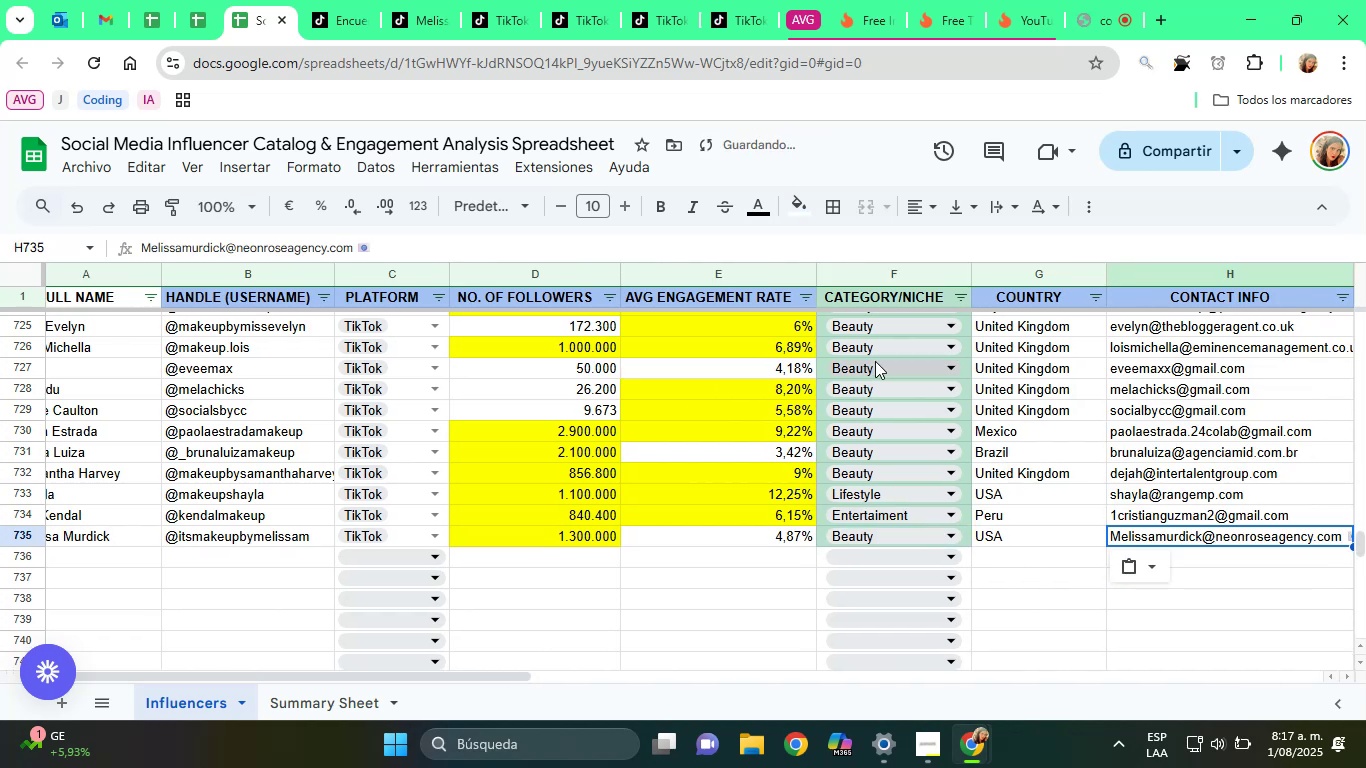 
left_click([431, 246])
 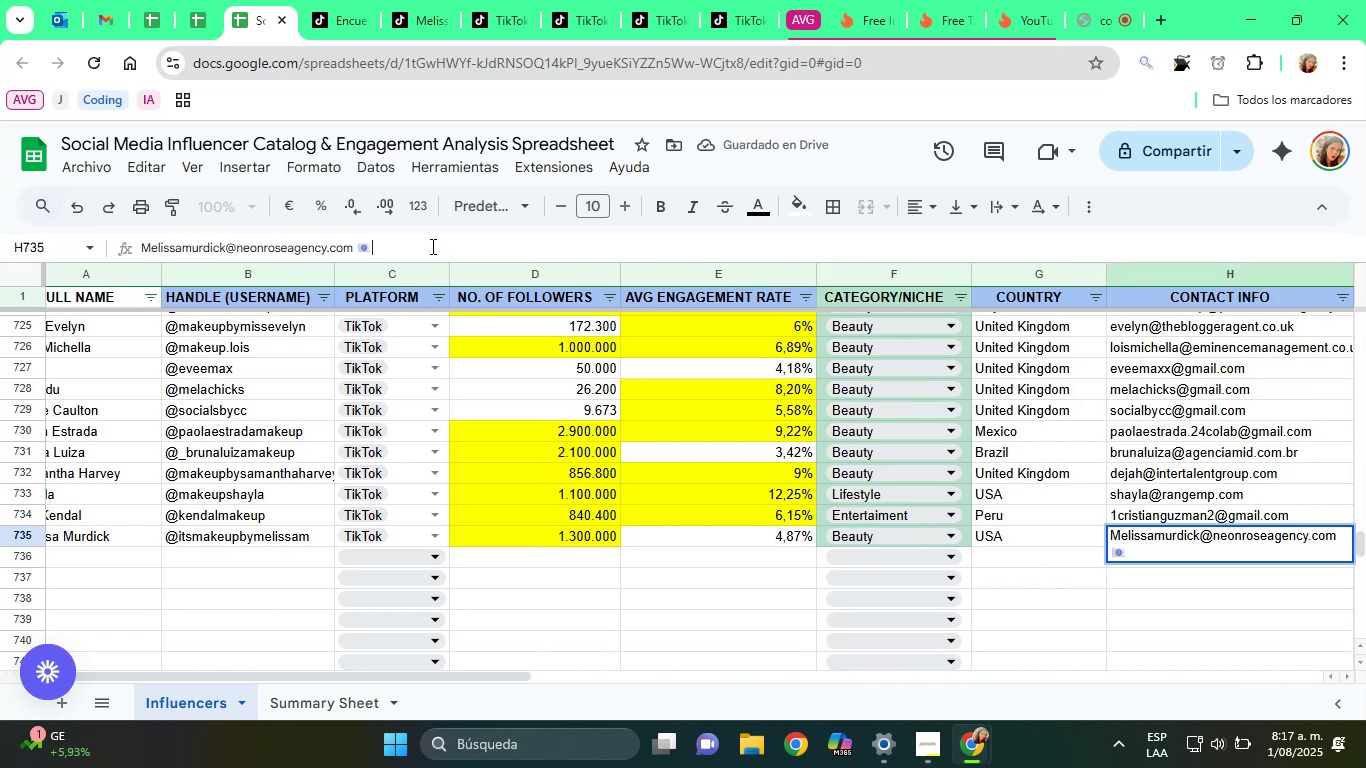 
key(Backspace)
 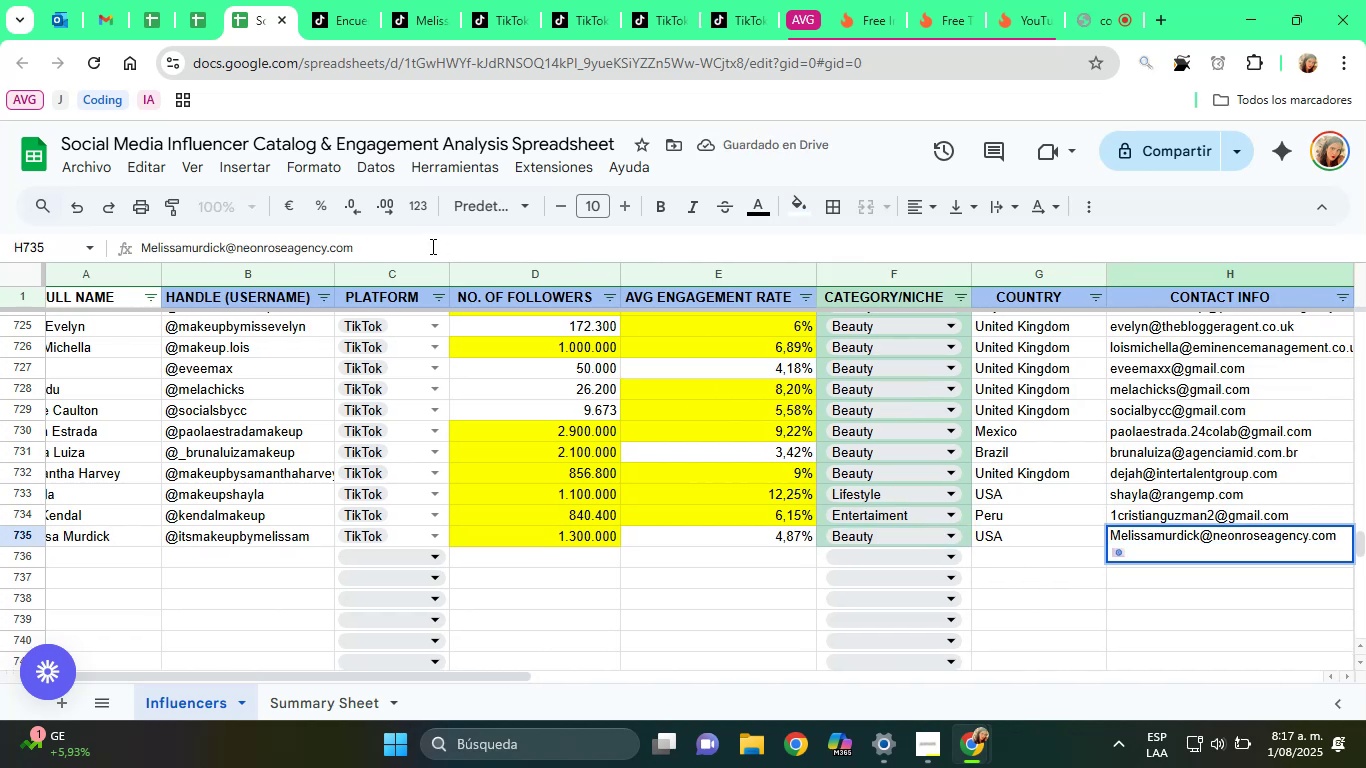 
key(Backspace)
 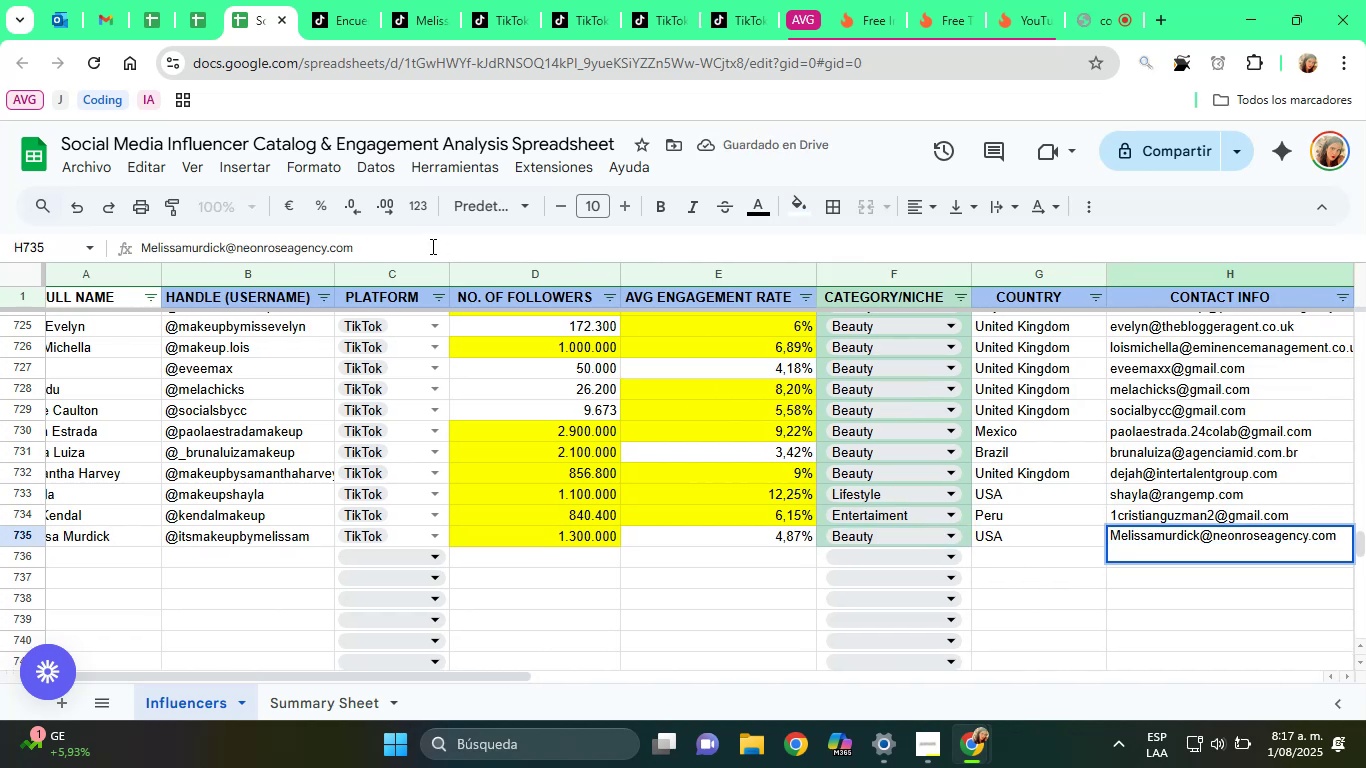 
hold_key(key=ArrowLeft, duration=1.5)
 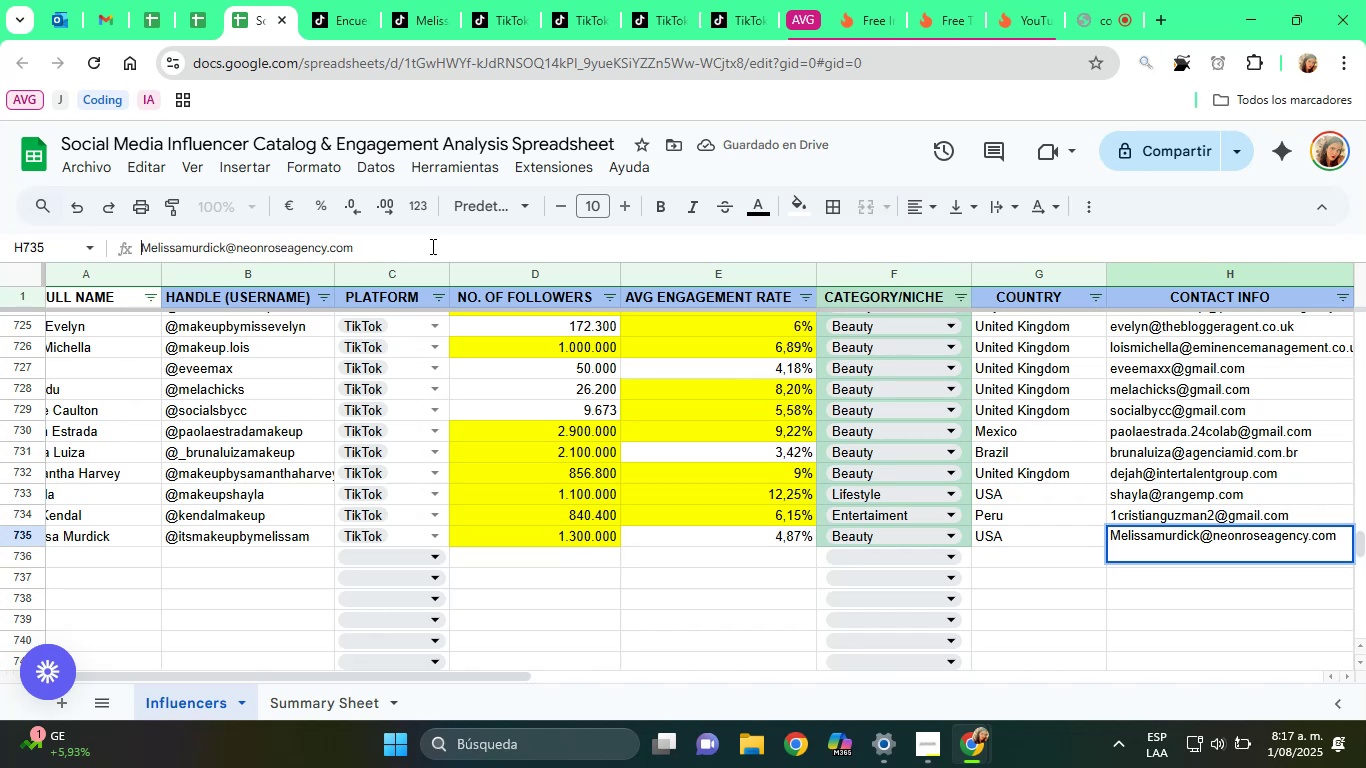 
key(ArrowLeft)
 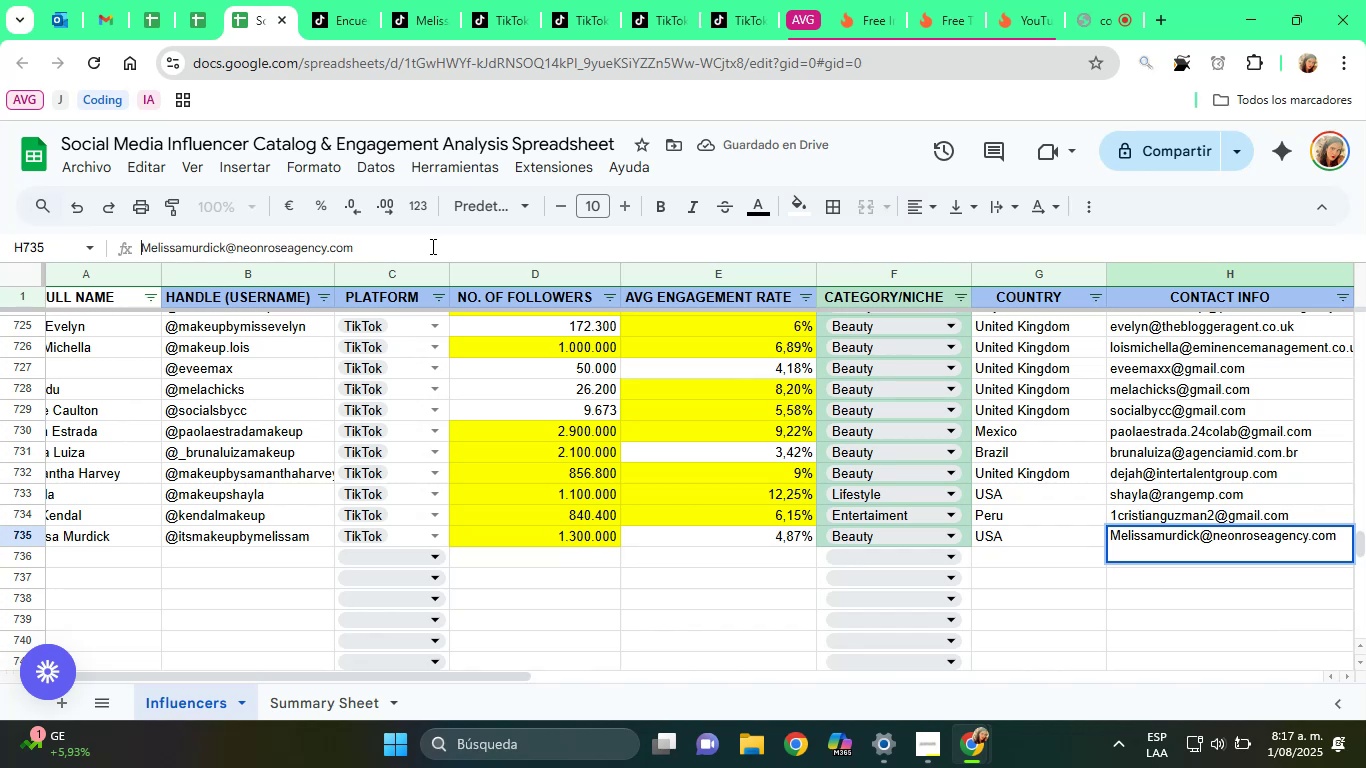 
key(ArrowLeft)
 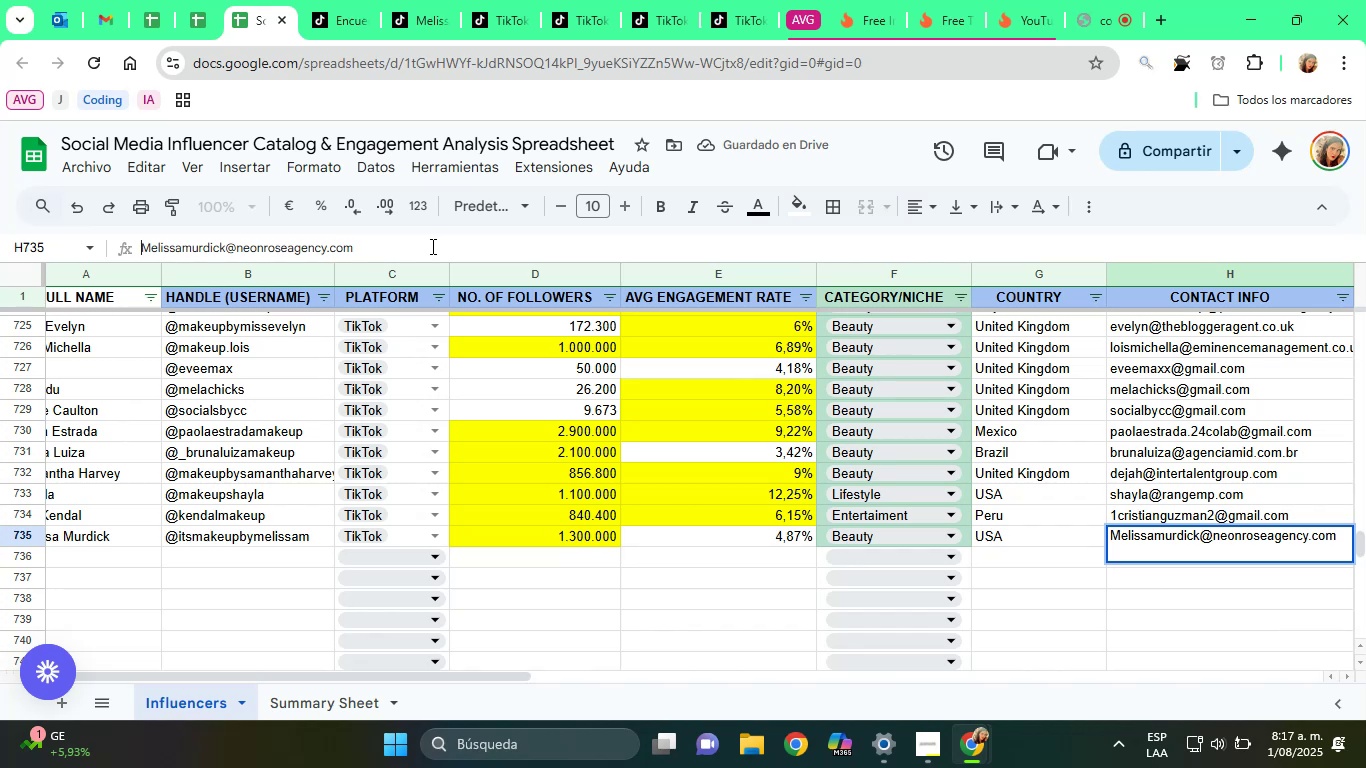 
key(ArrowLeft)
 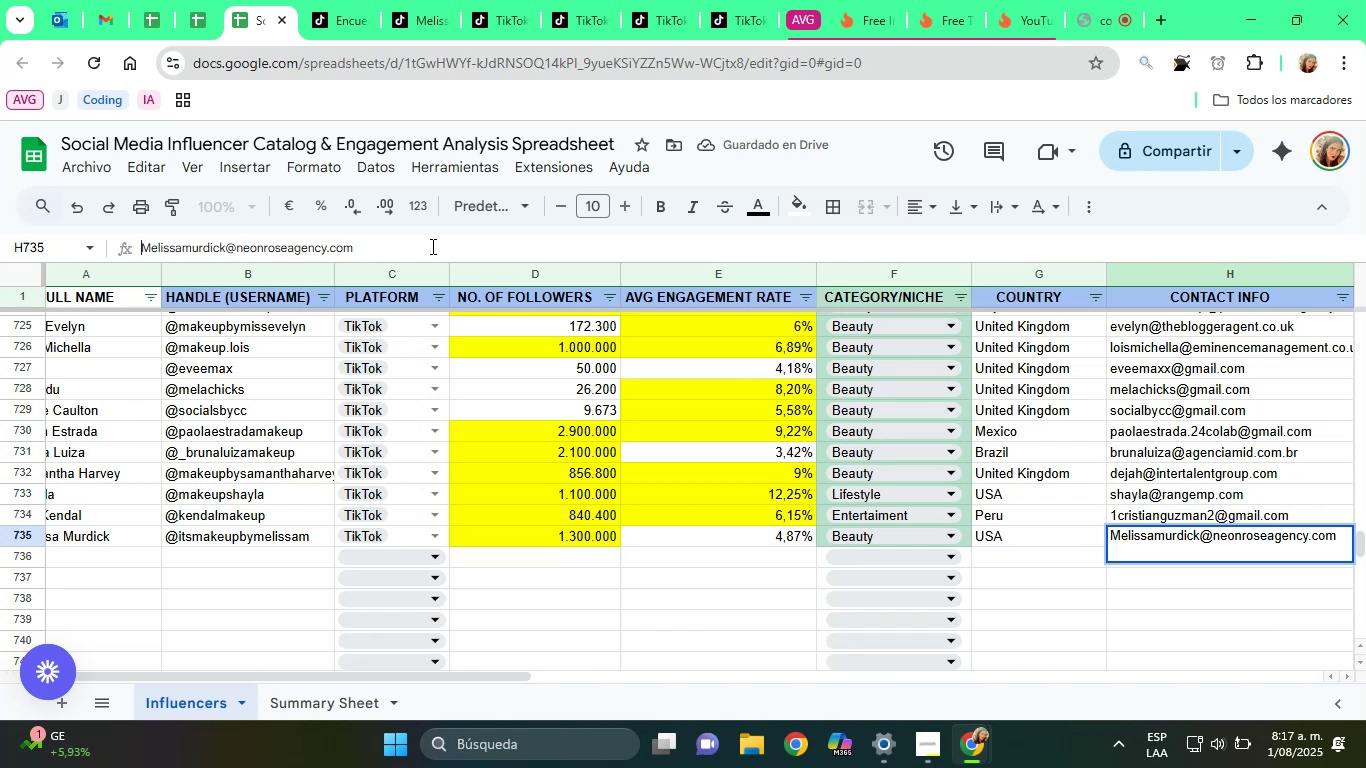 
key(ArrowLeft)
 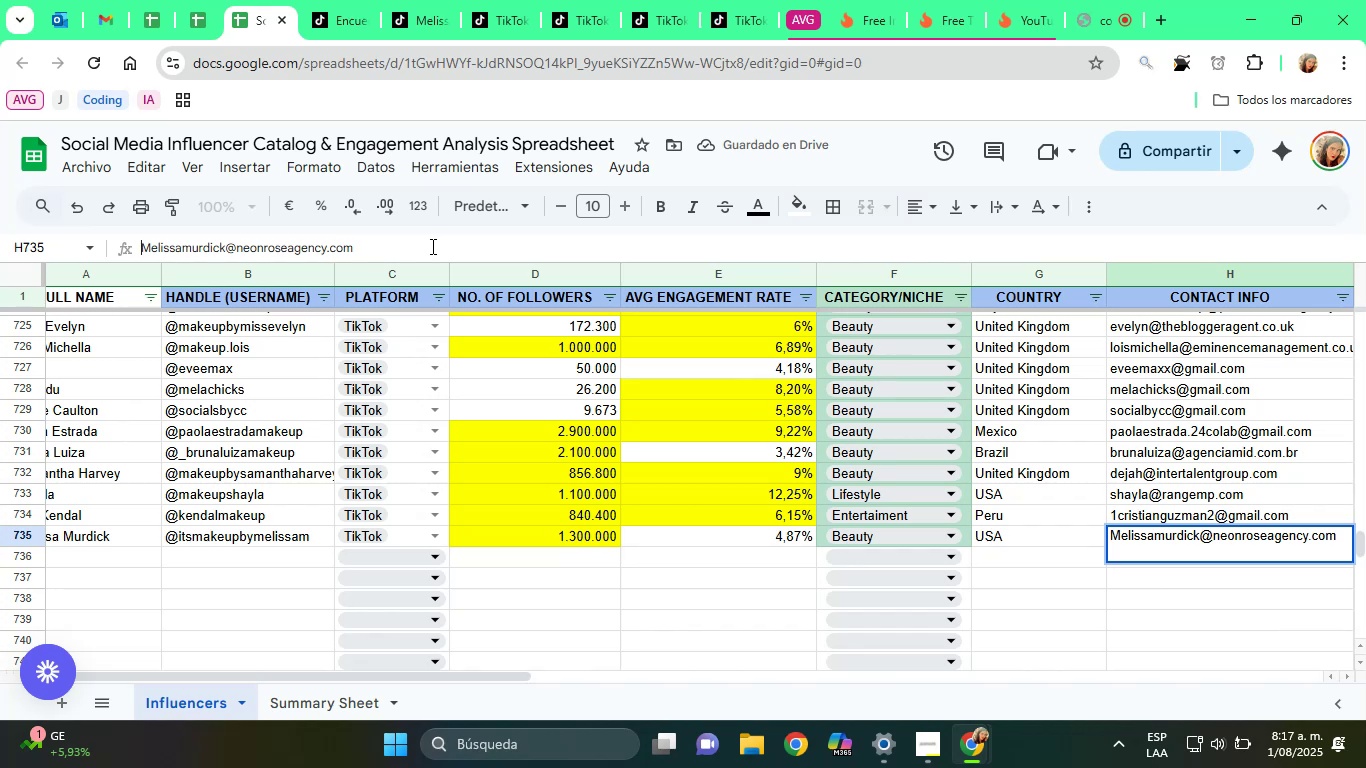 
key(ArrowLeft)
 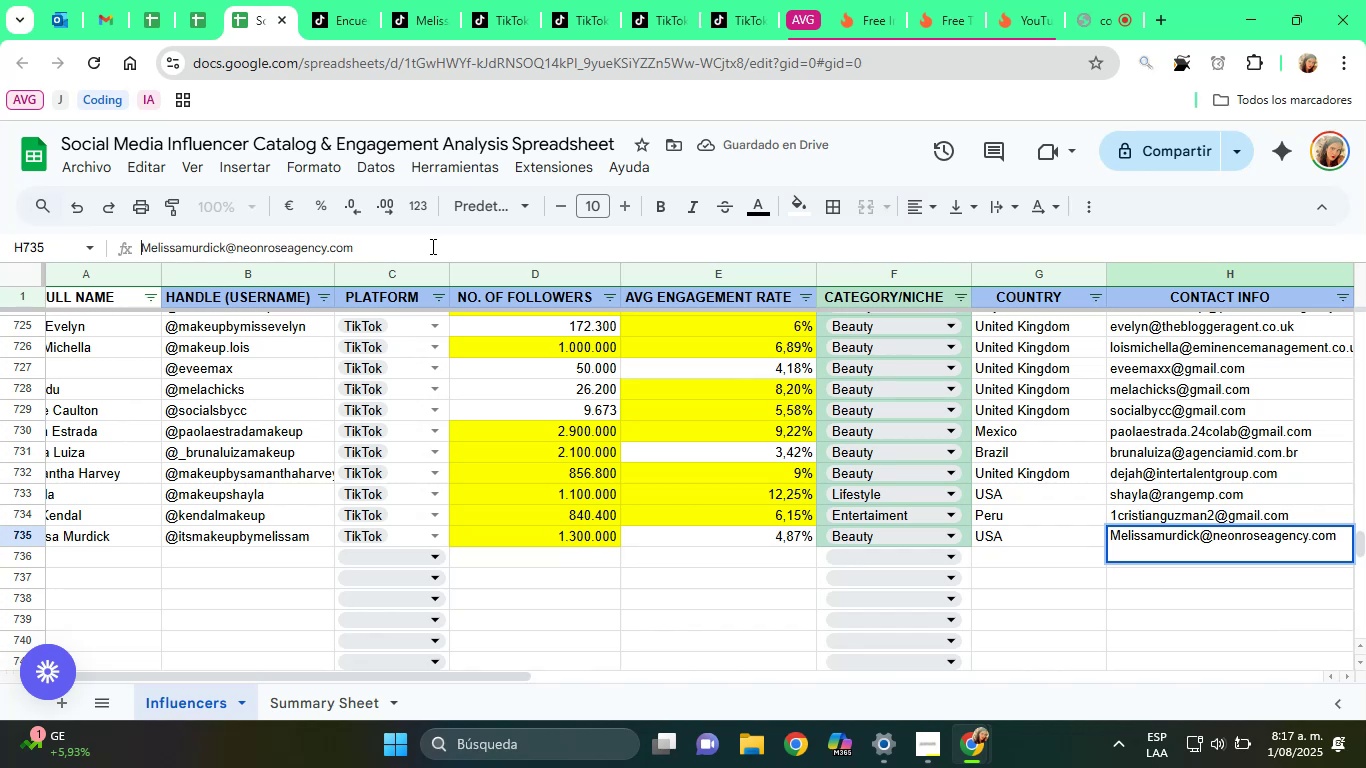 
key(ArrowLeft)
 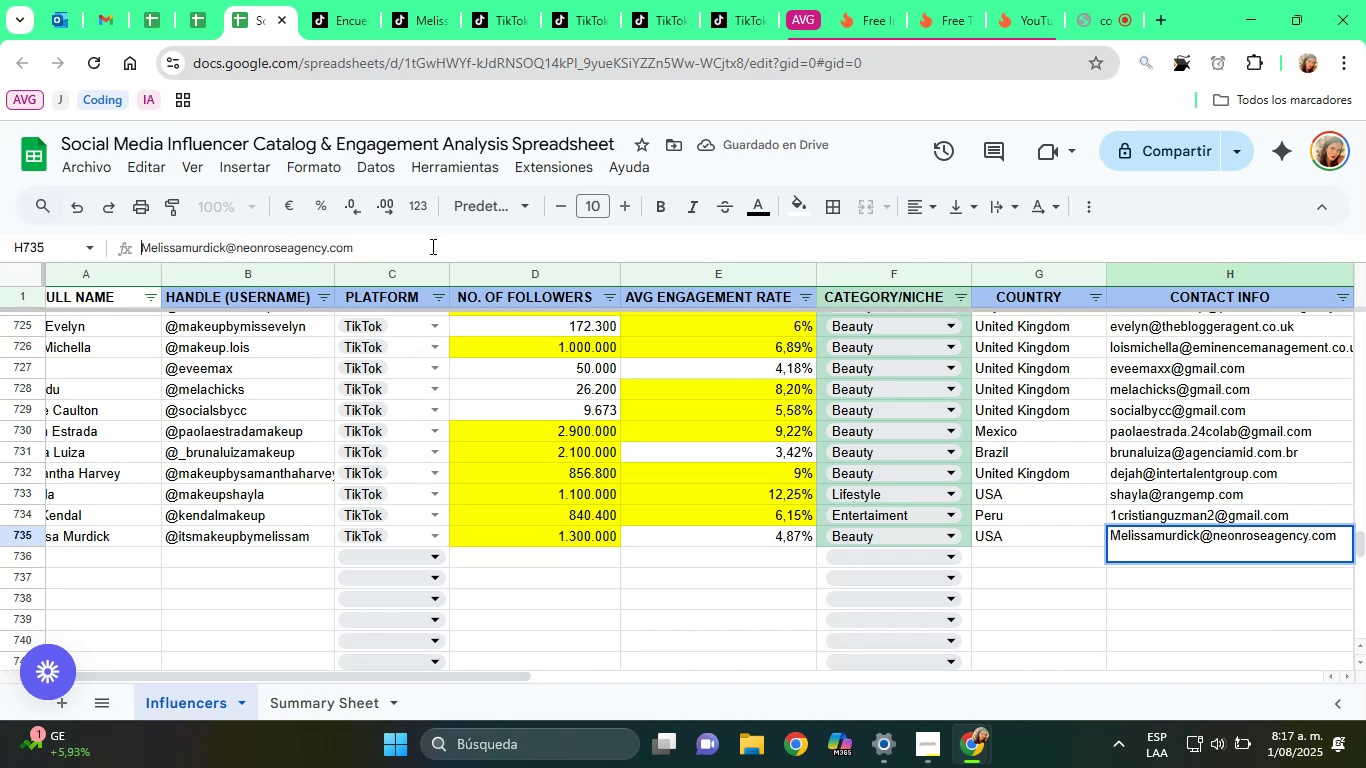 
key(ArrowLeft)
 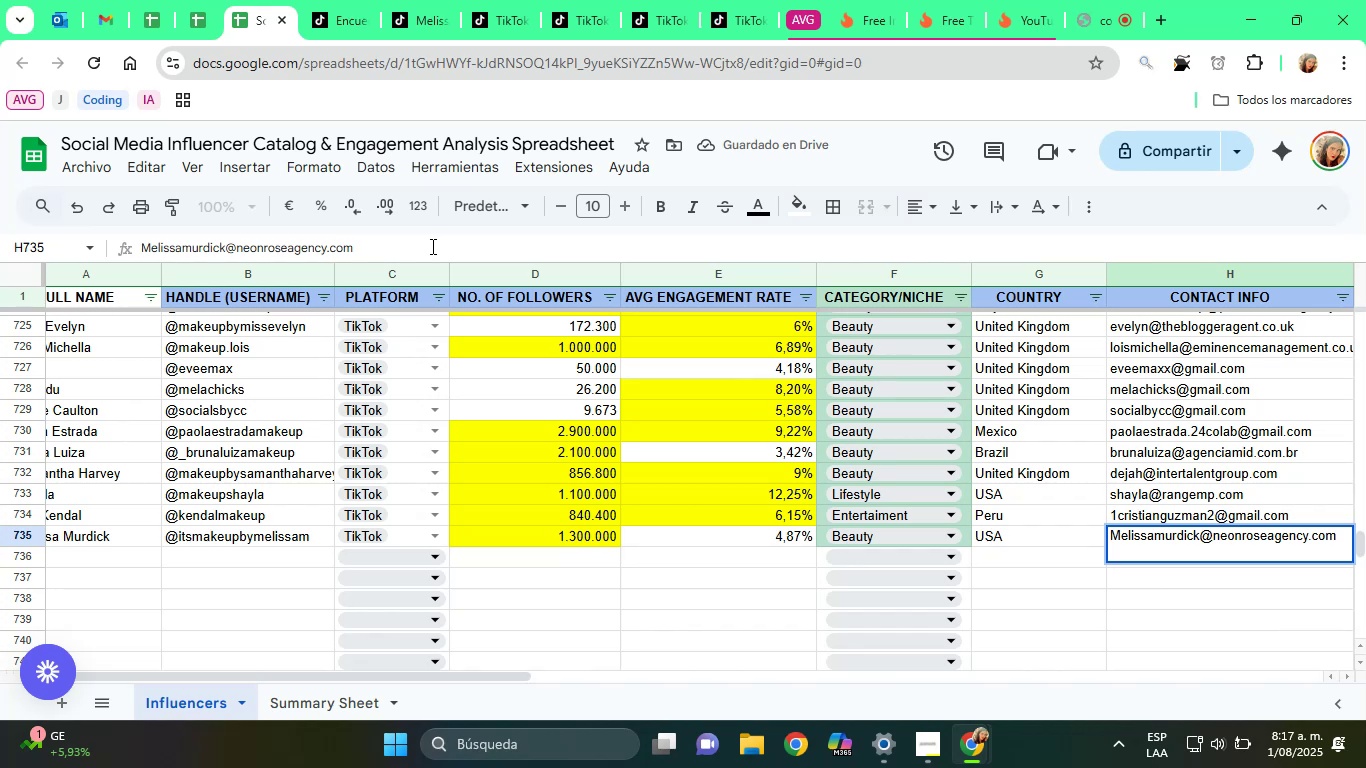 
key(Delete)
 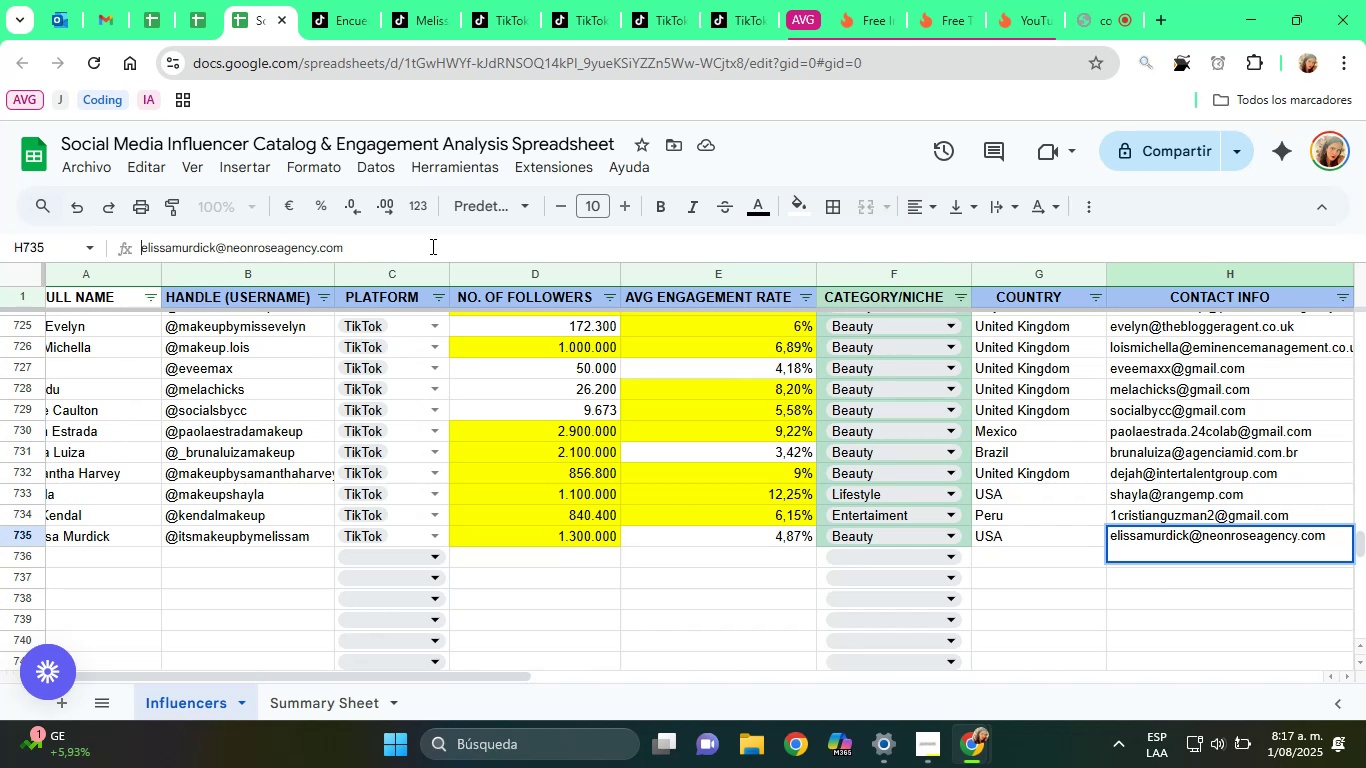 
key(M)
 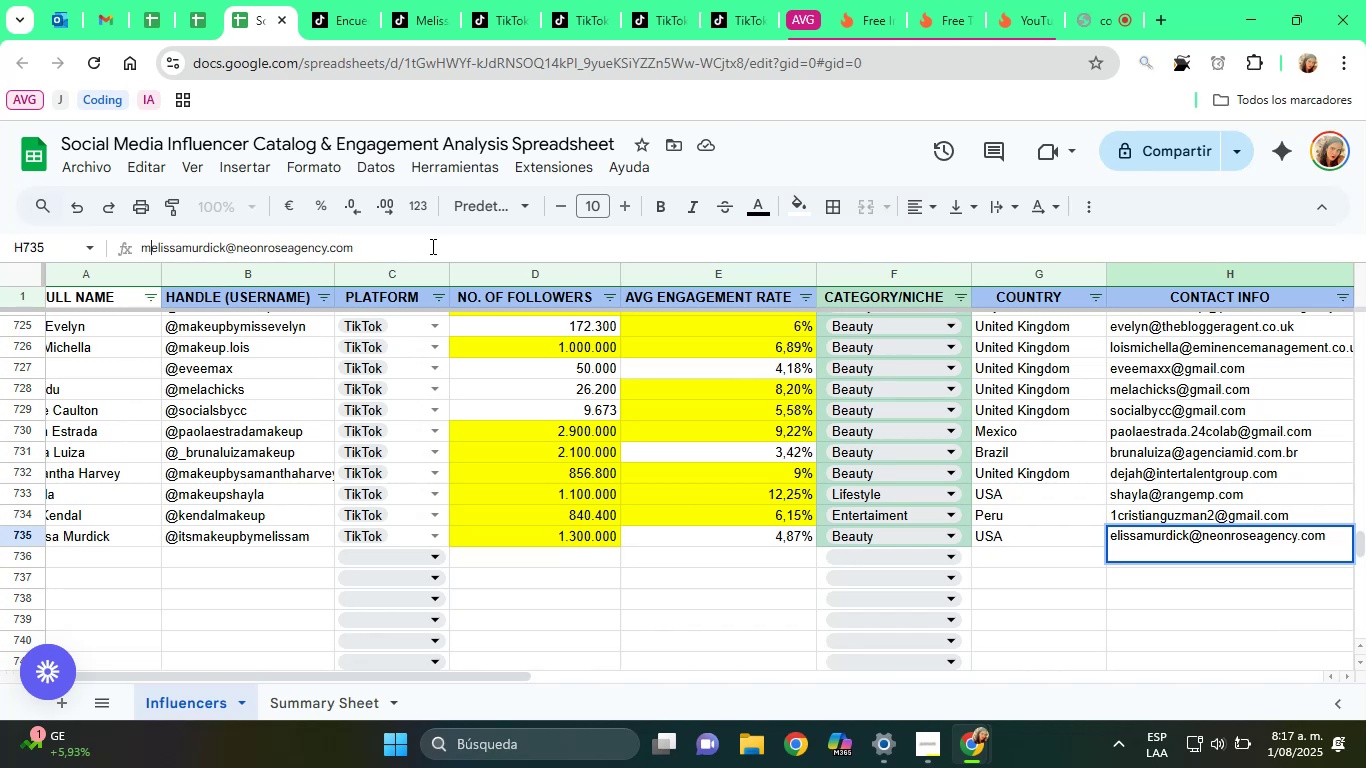 
key(Enter)
 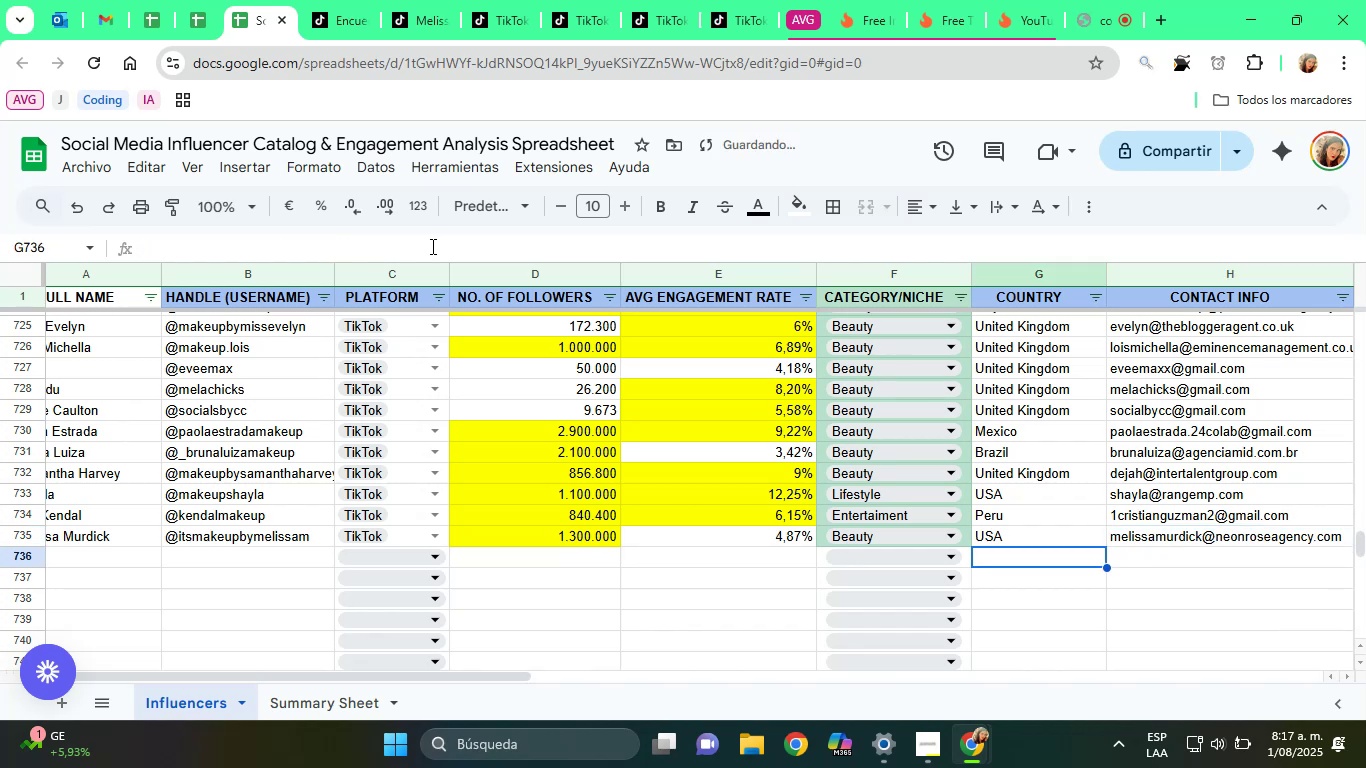 
key(ArrowUp)
 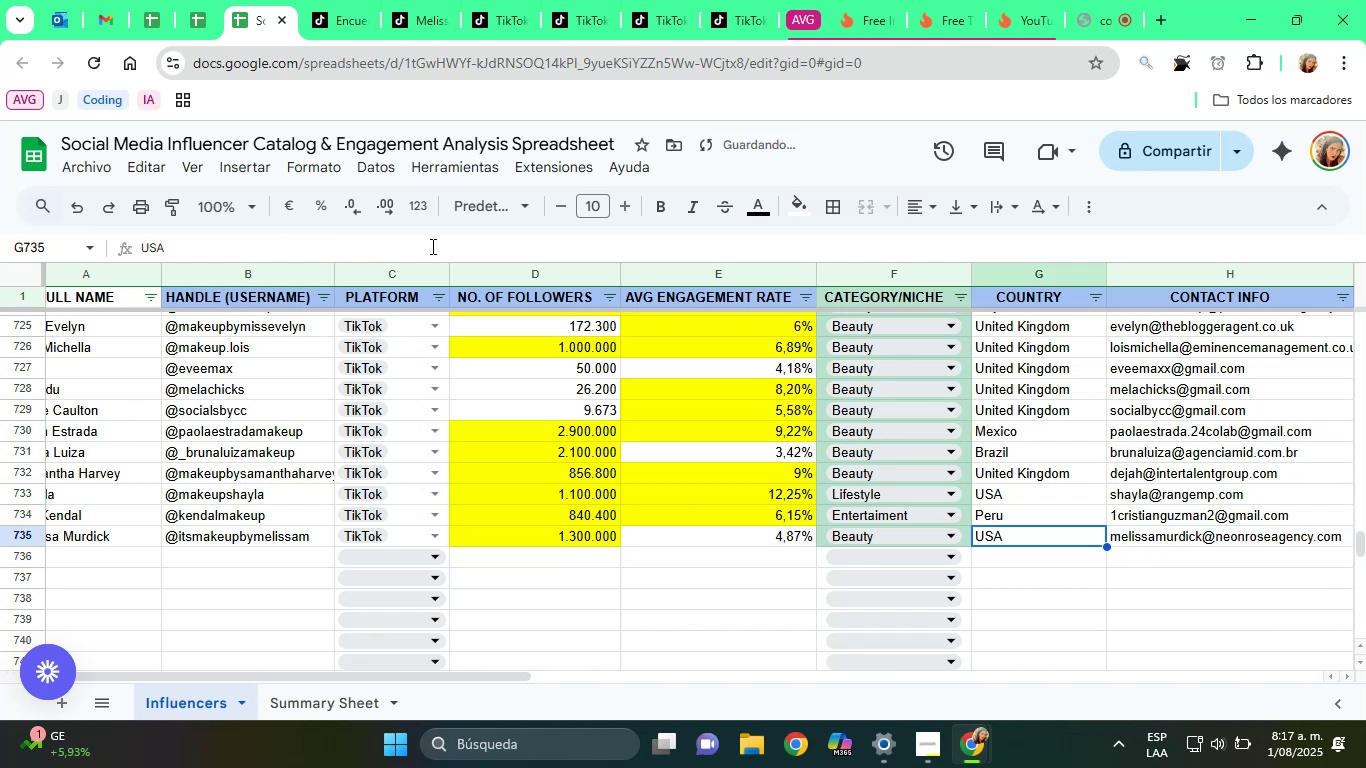 
key(ArrowRight)
 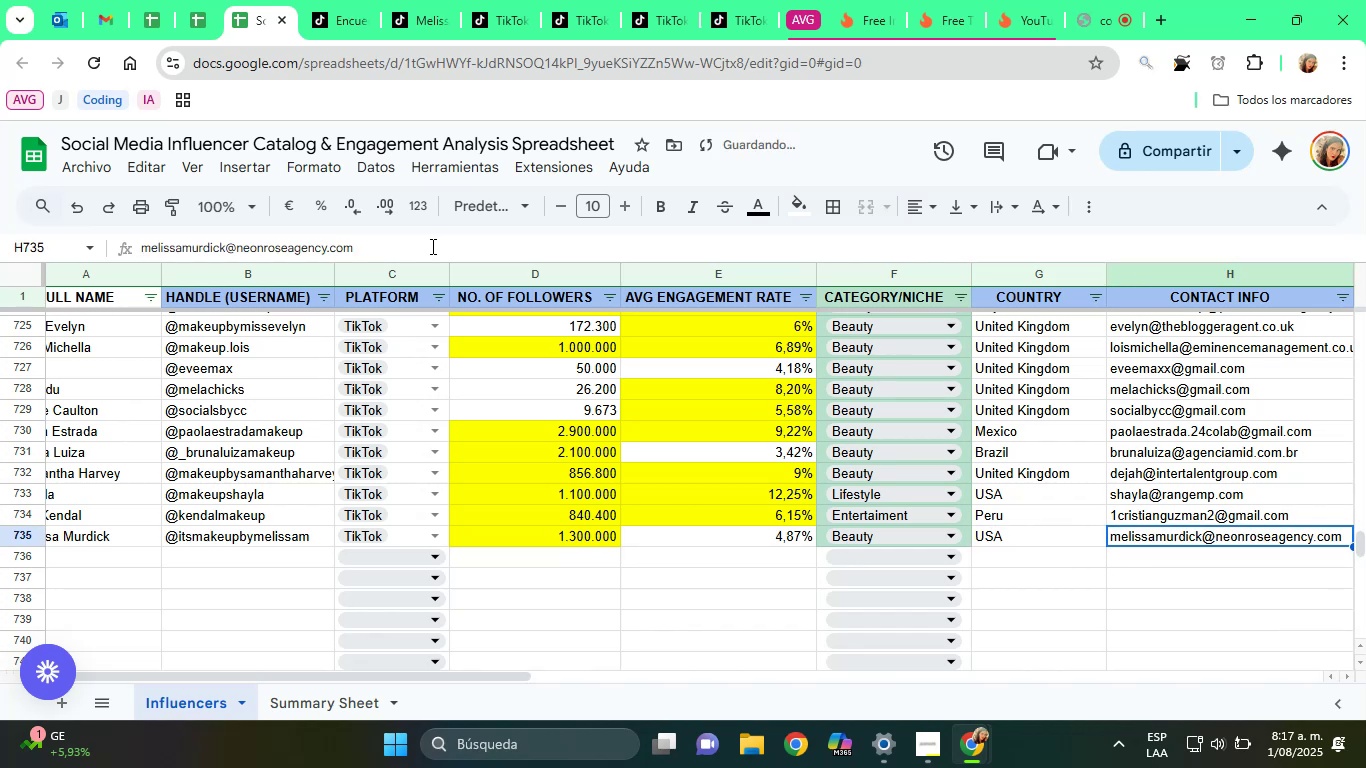 
key(ArrowRight)
 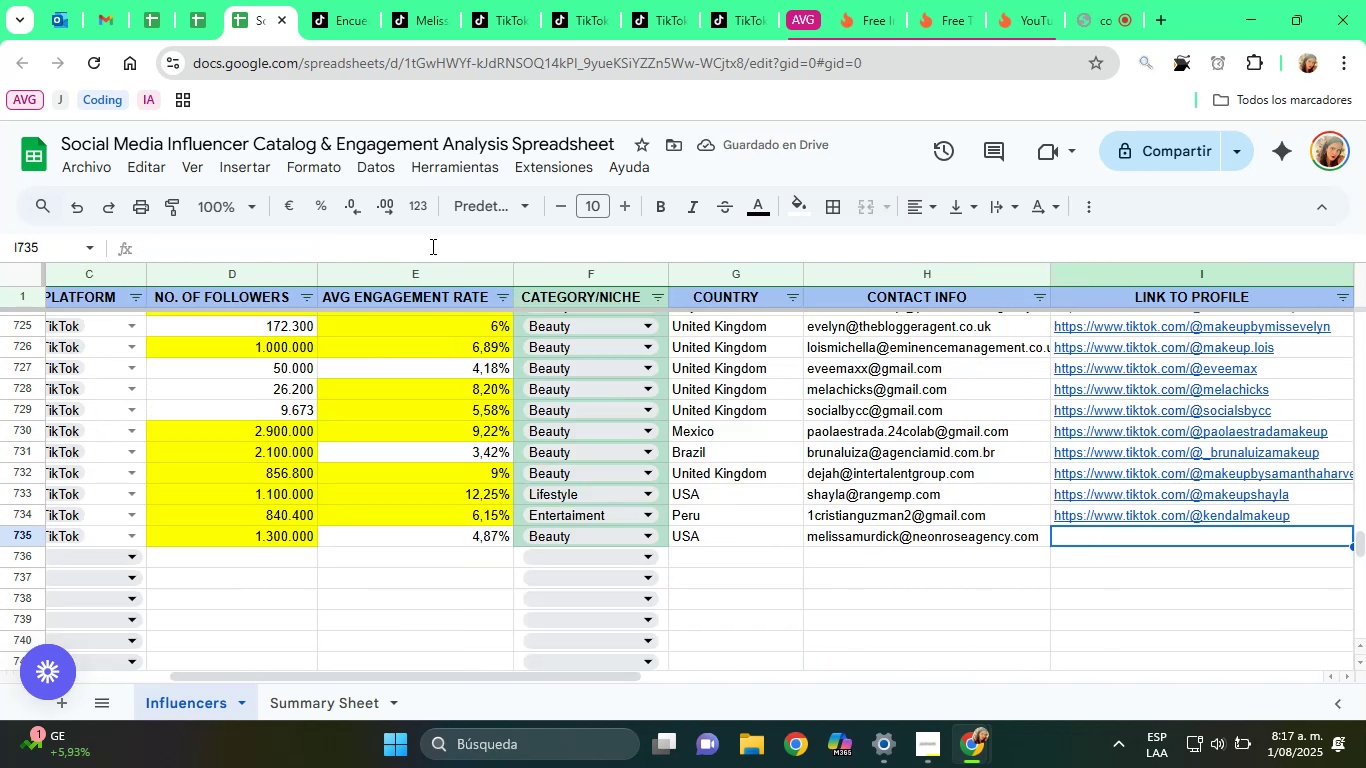 
key(ArrowRight)
 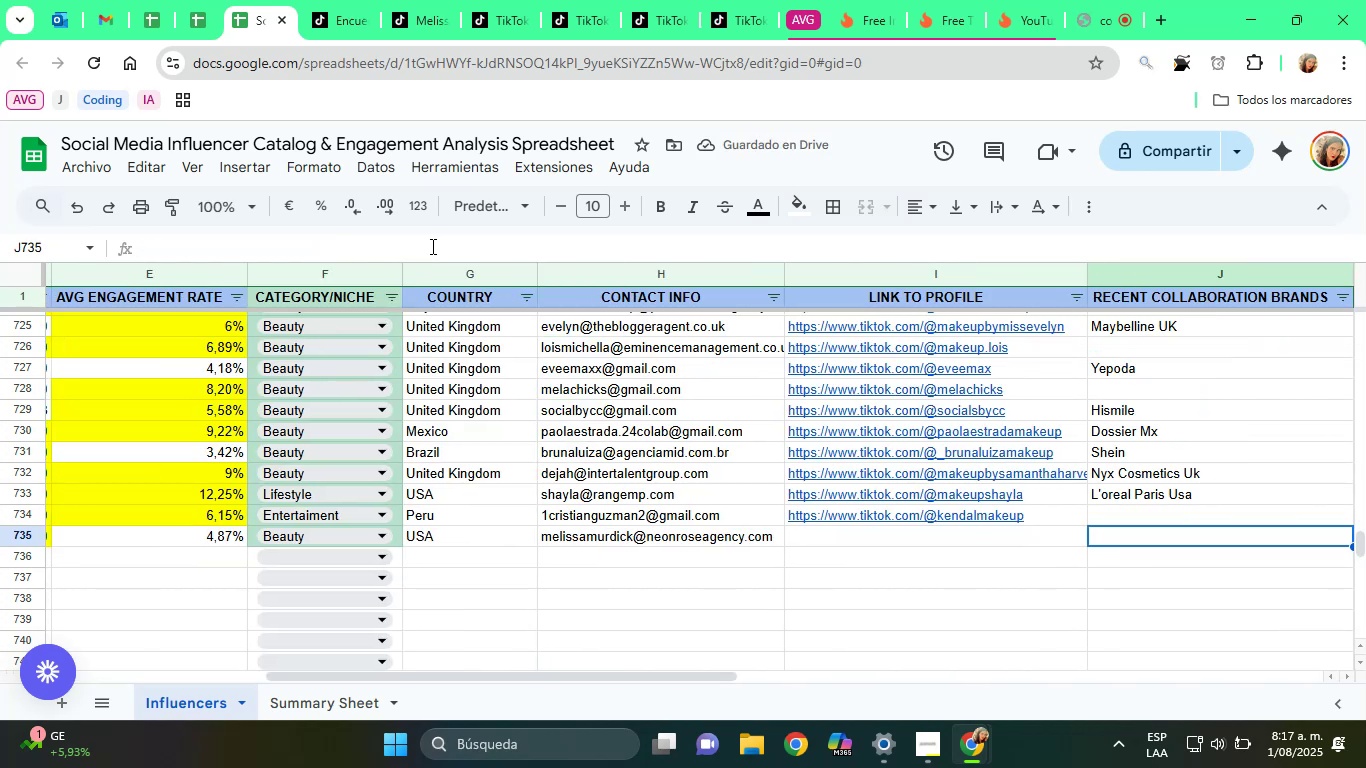 
key(ArrowLeft)
 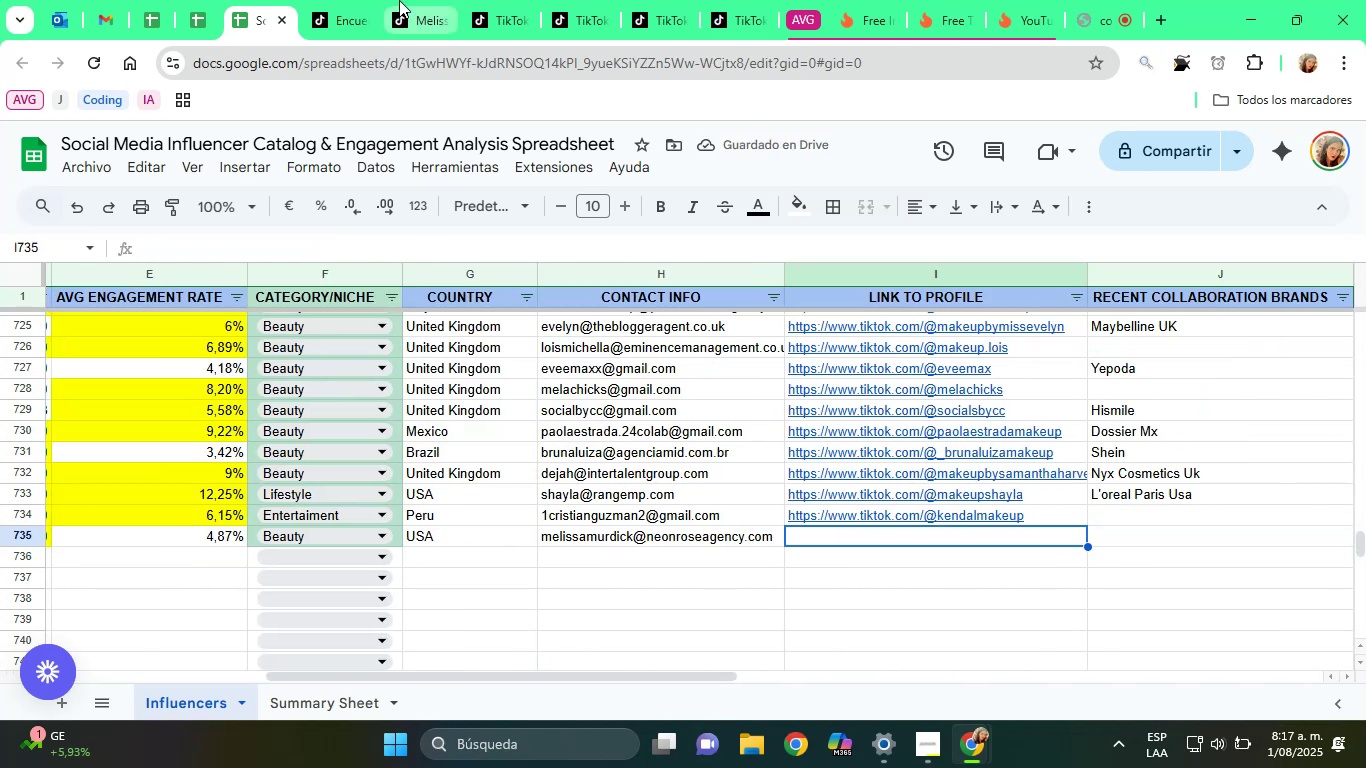 
left_click([395, 0])
 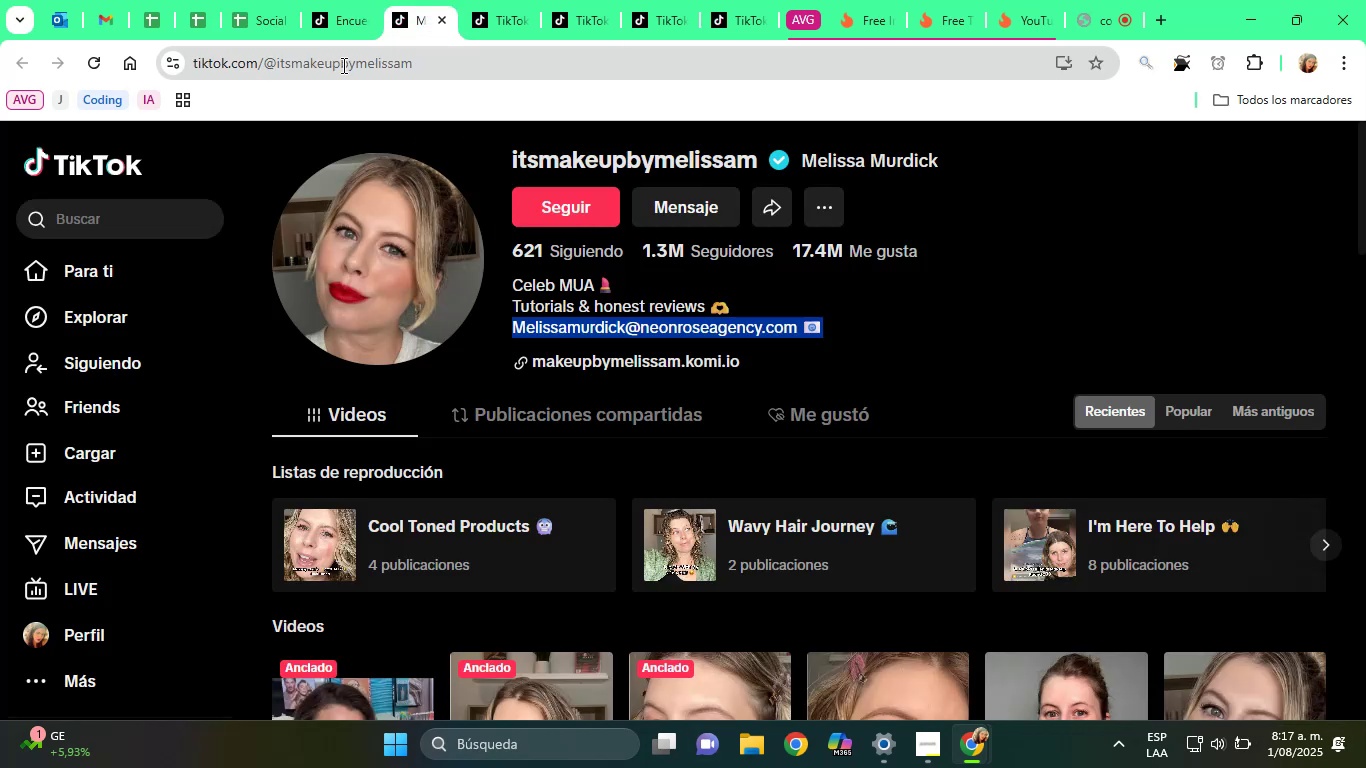 
left_click([343, 66])
 